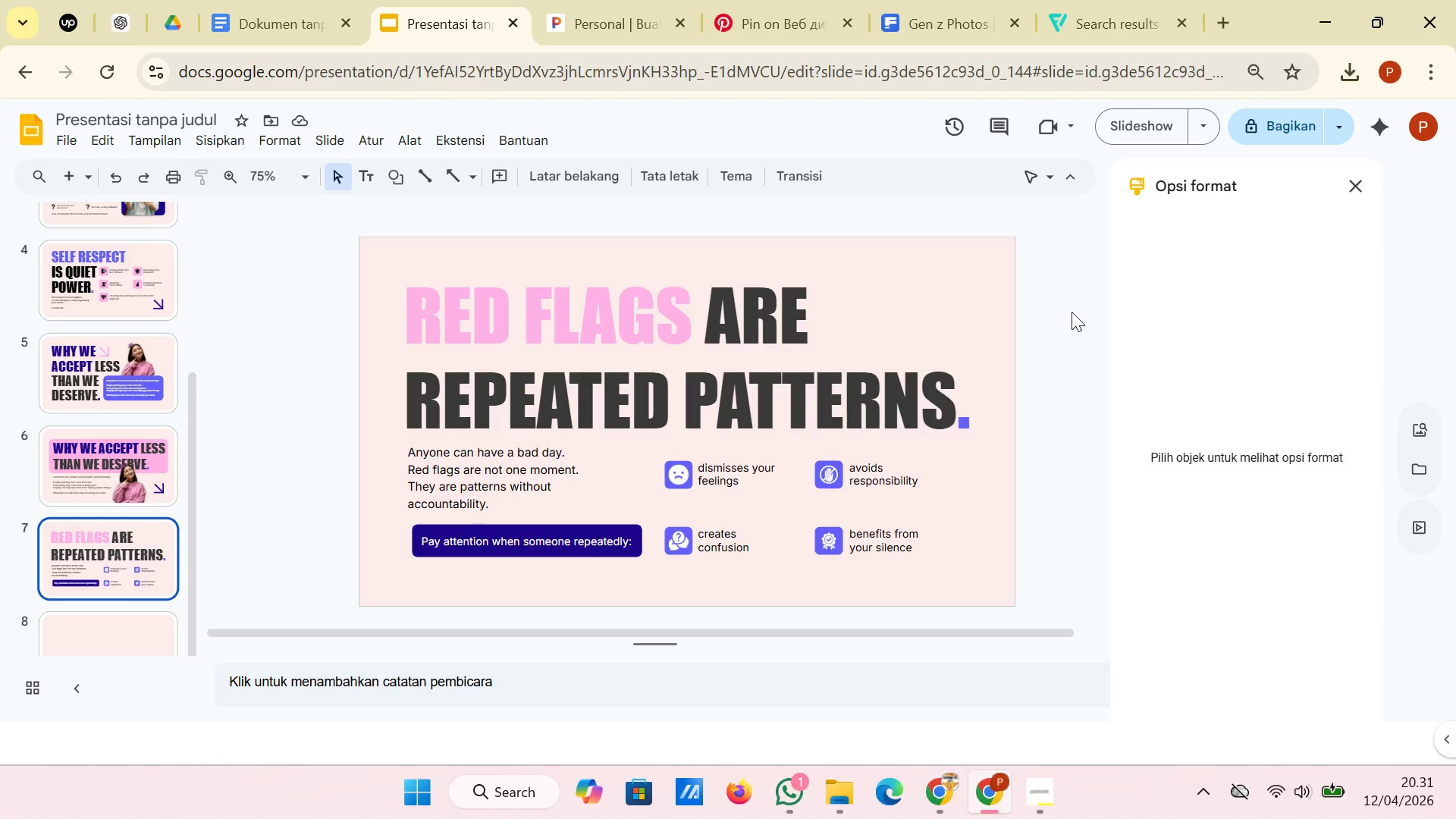 
wait(11.5)
 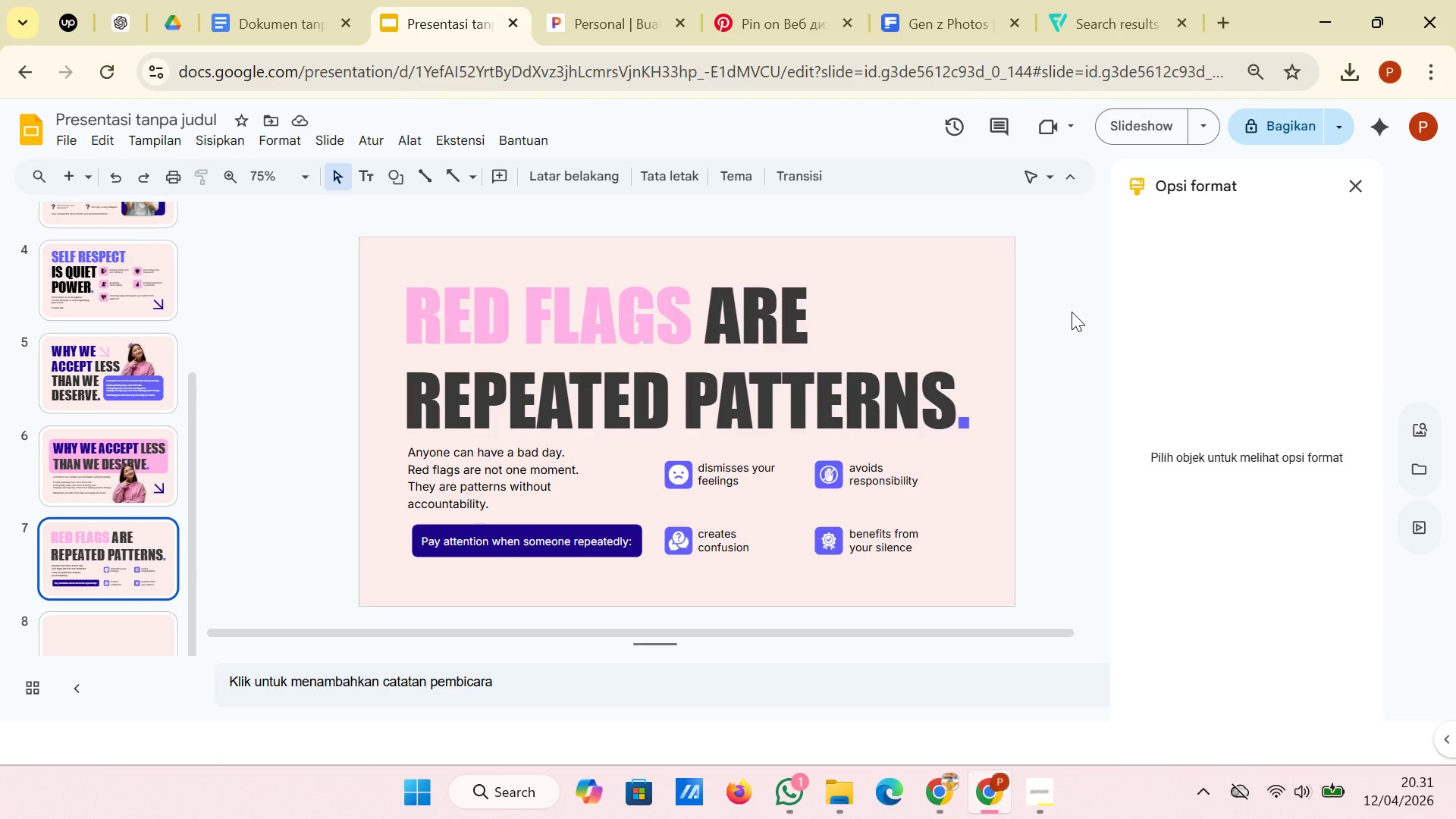 
left_click([126, 475])
 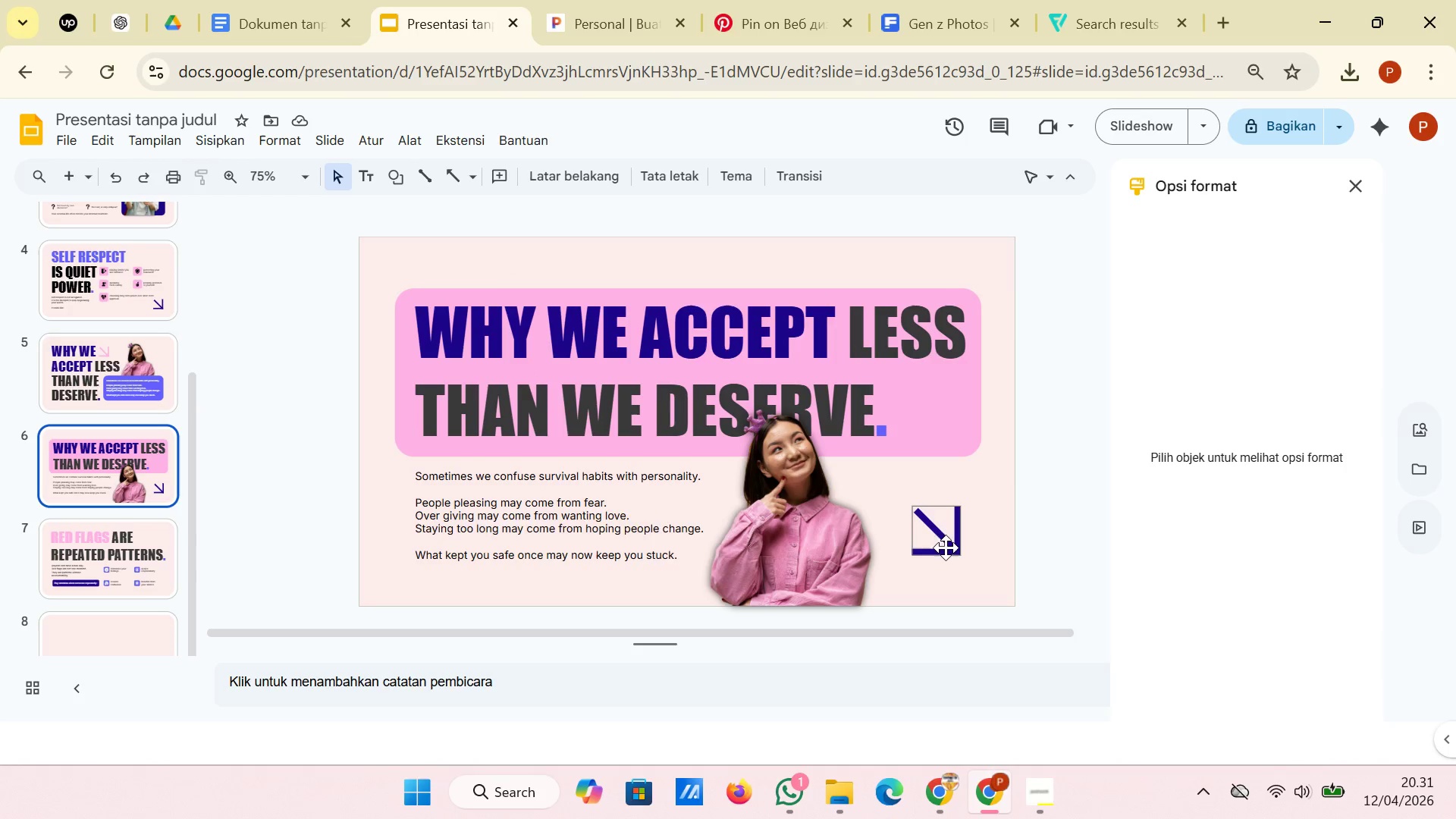 
left_click([951, 546])
 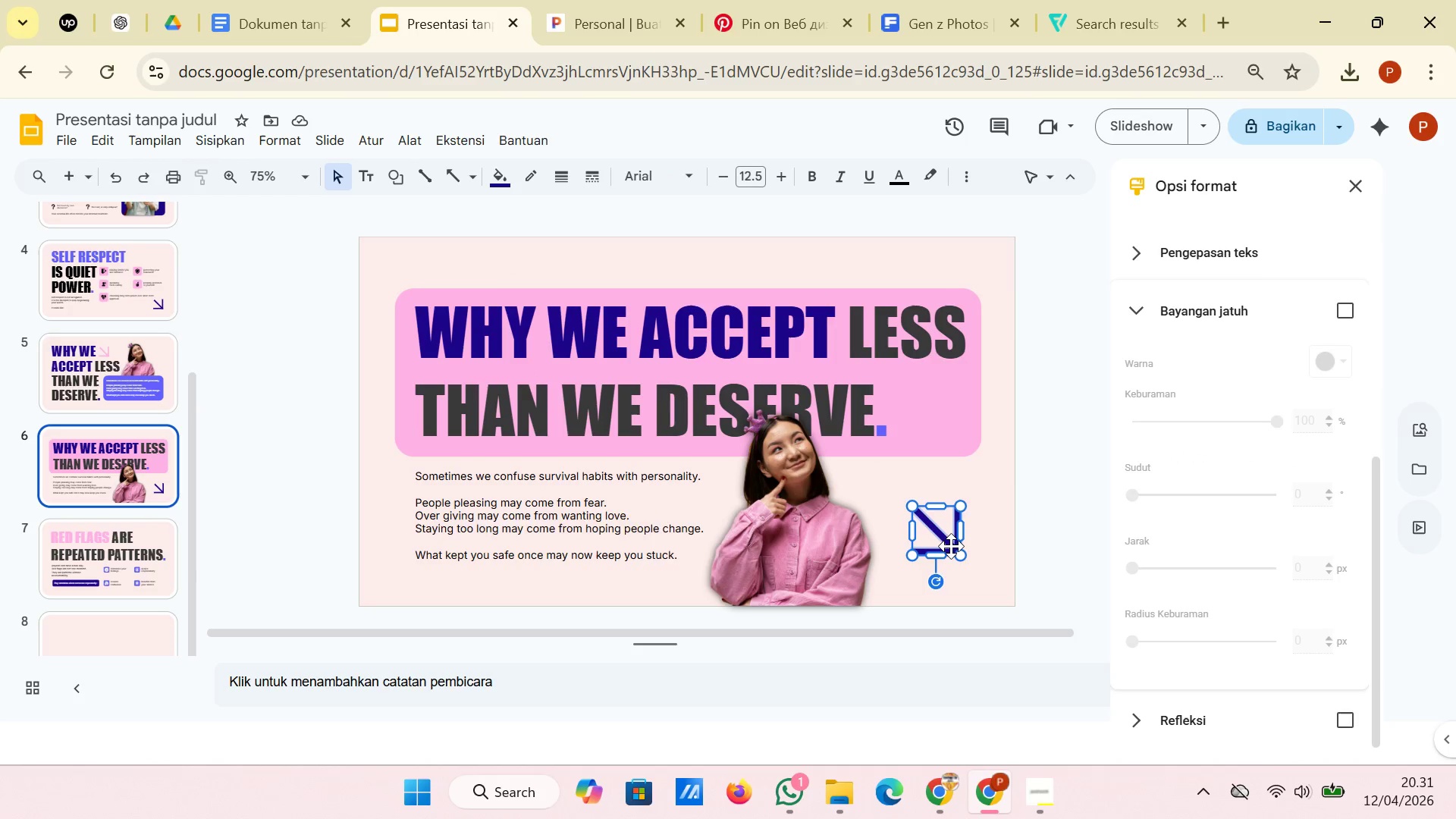 
right_click([951, 546])
 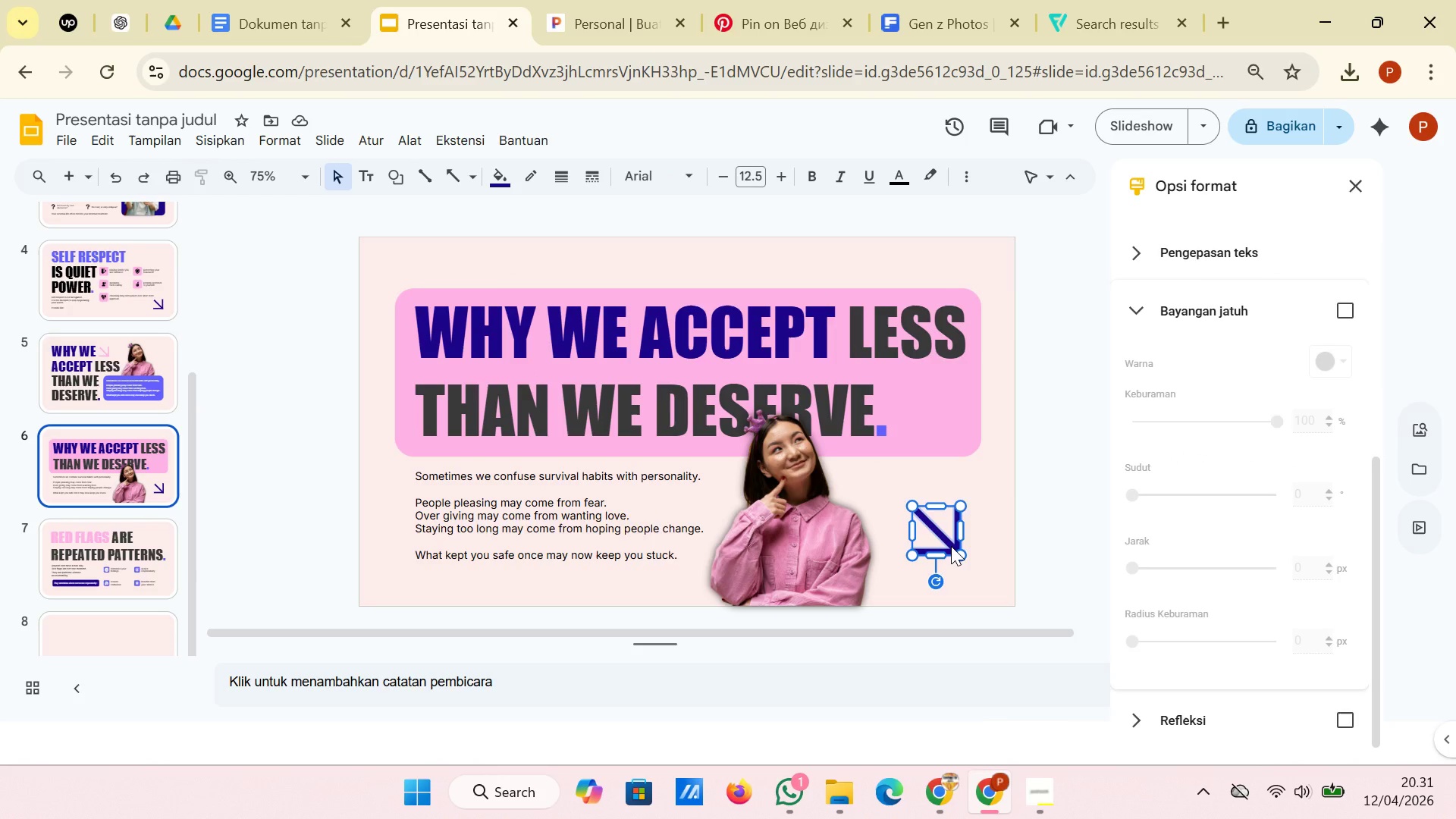 
right_click([951, 546])
 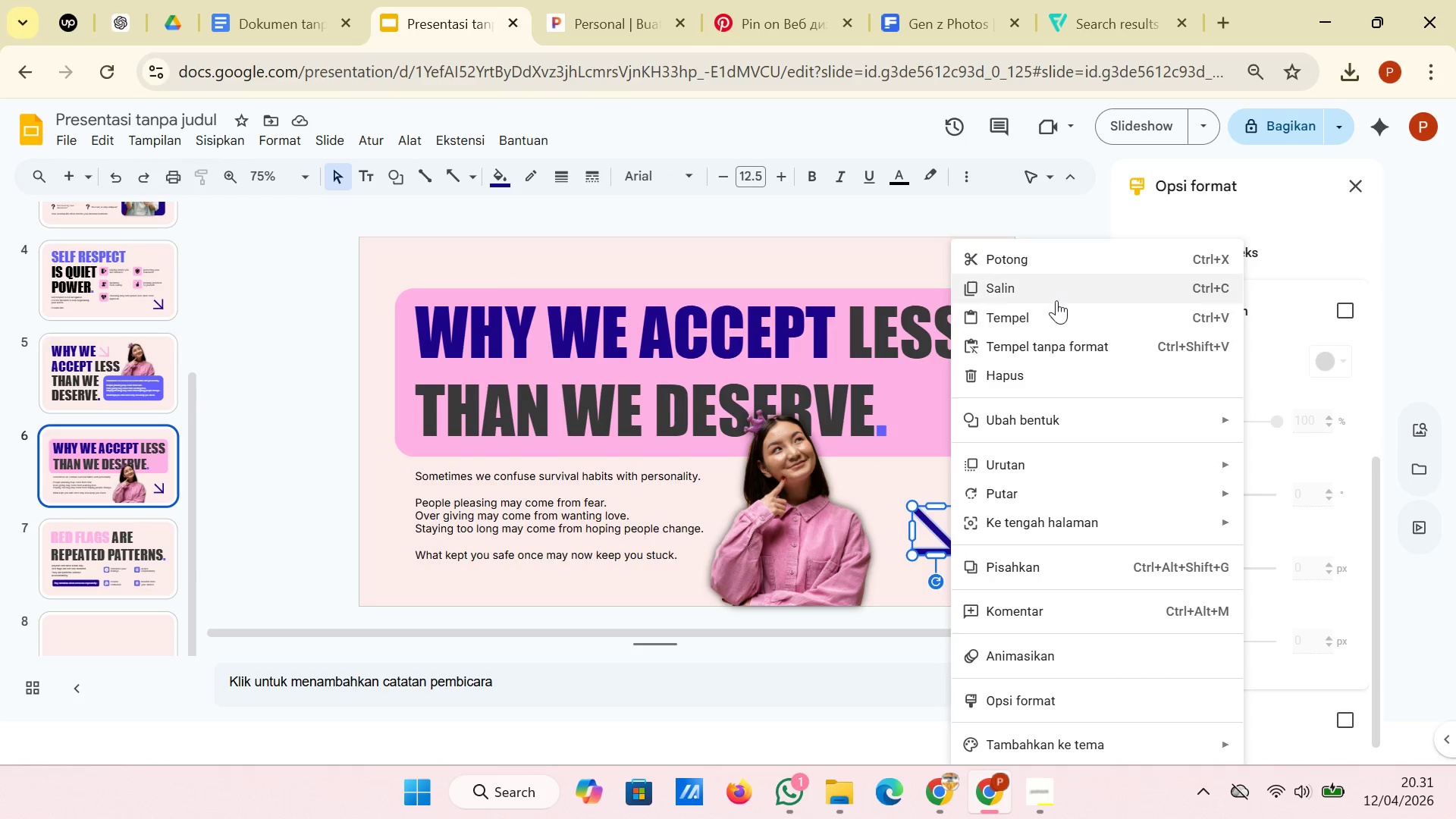 
left_click([1056, 300])
 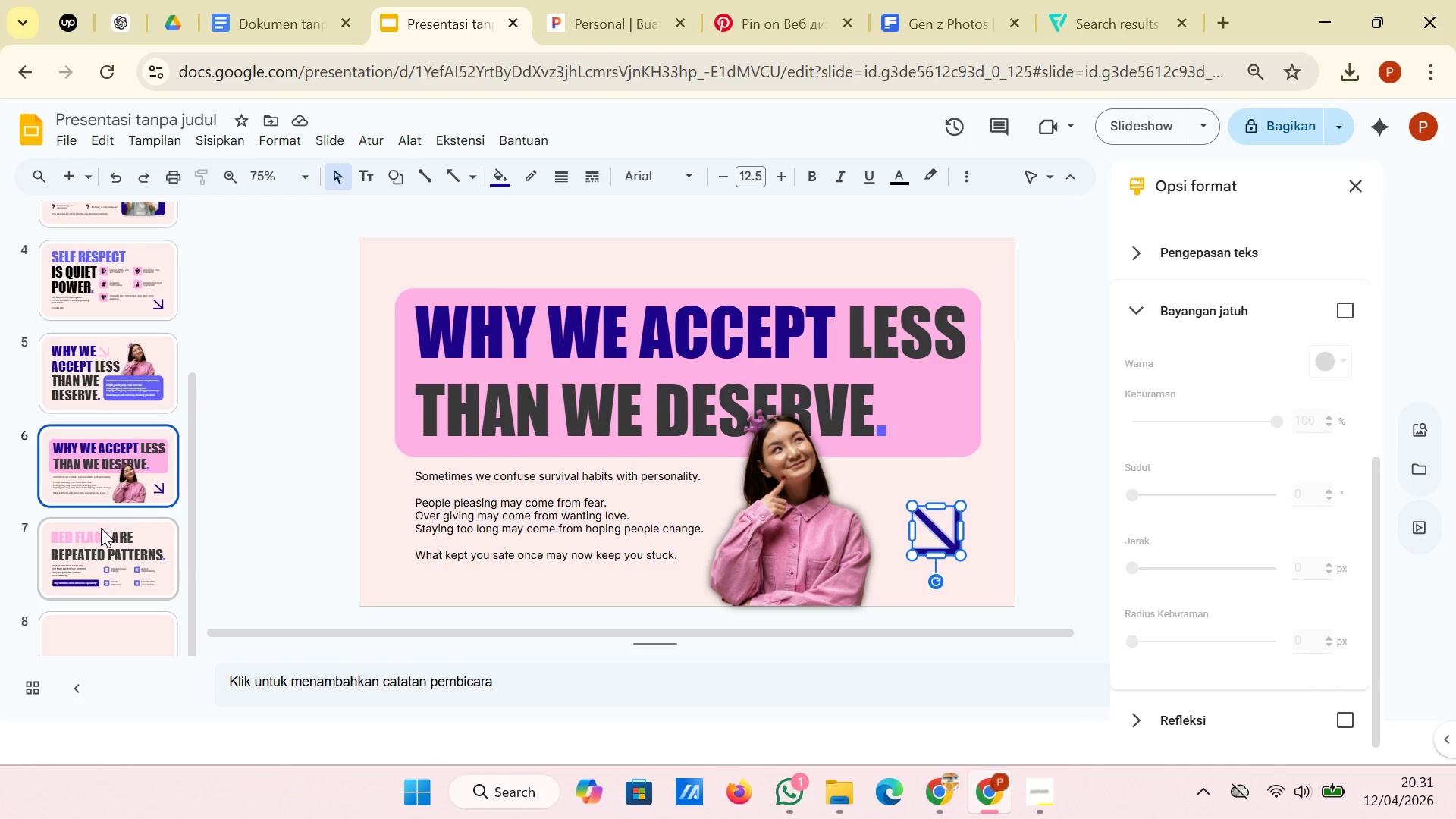 
left_click([101, 537])
 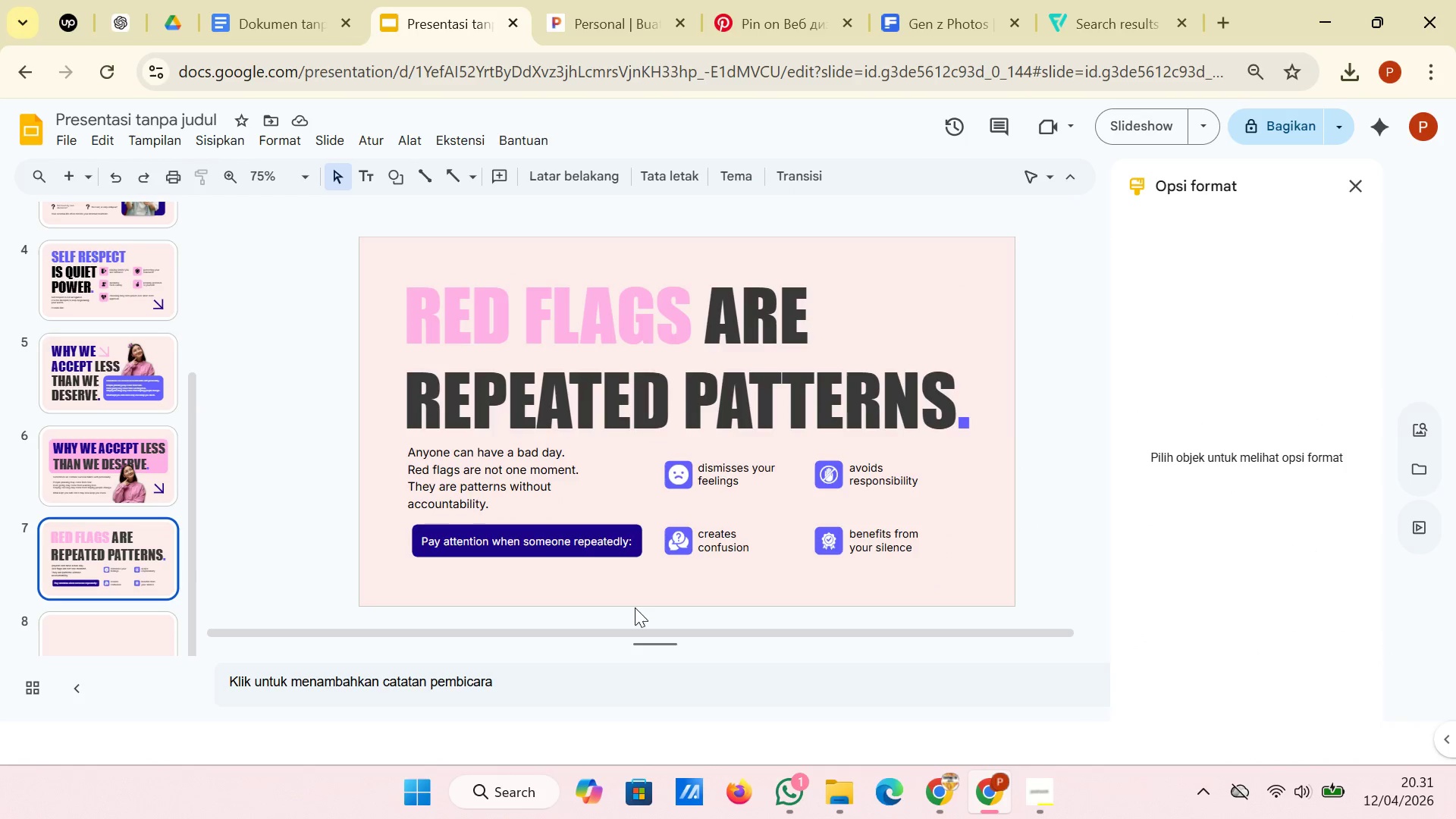 
right_click([639, 595])
 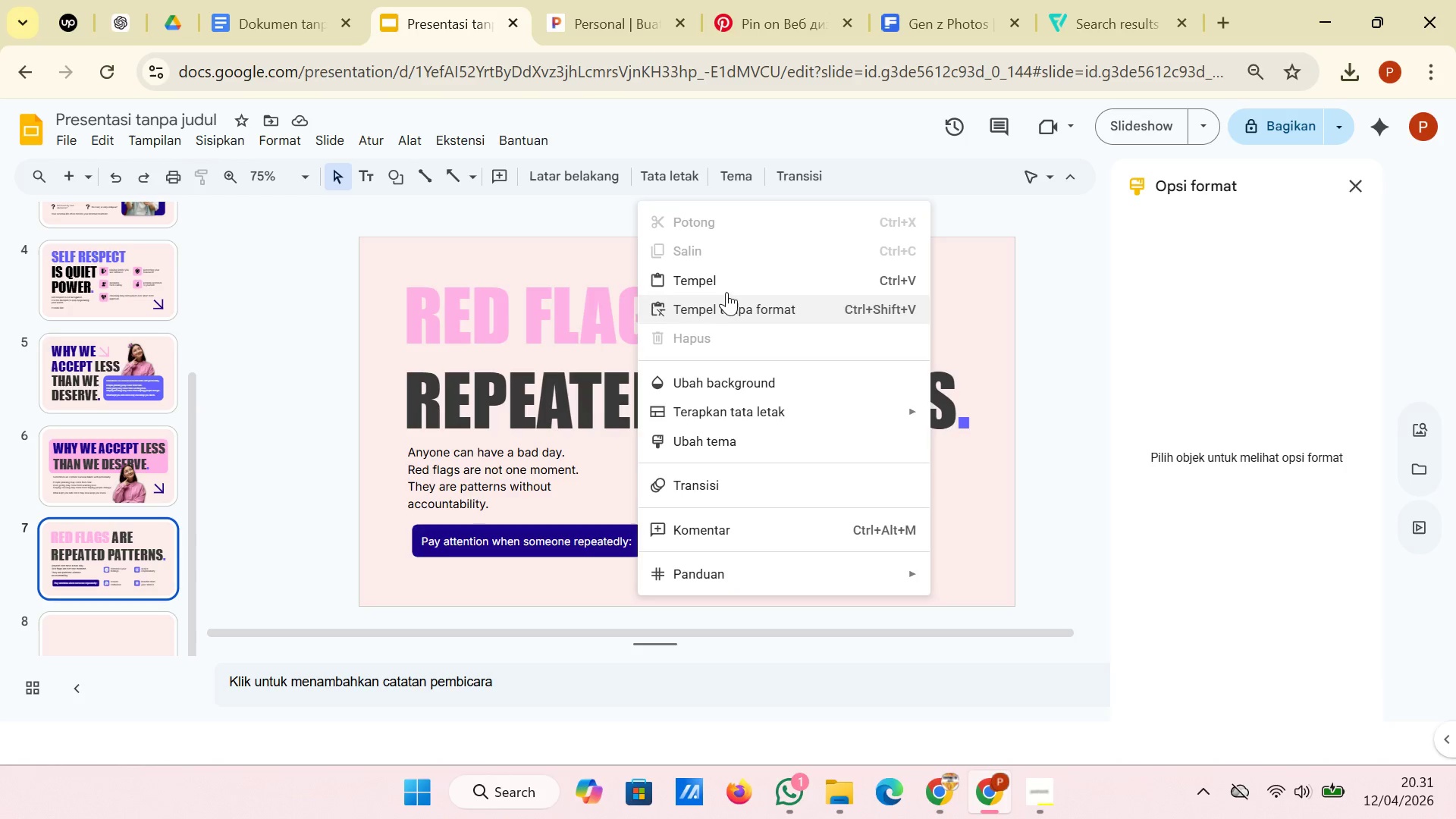 
left_click([729, 285])
 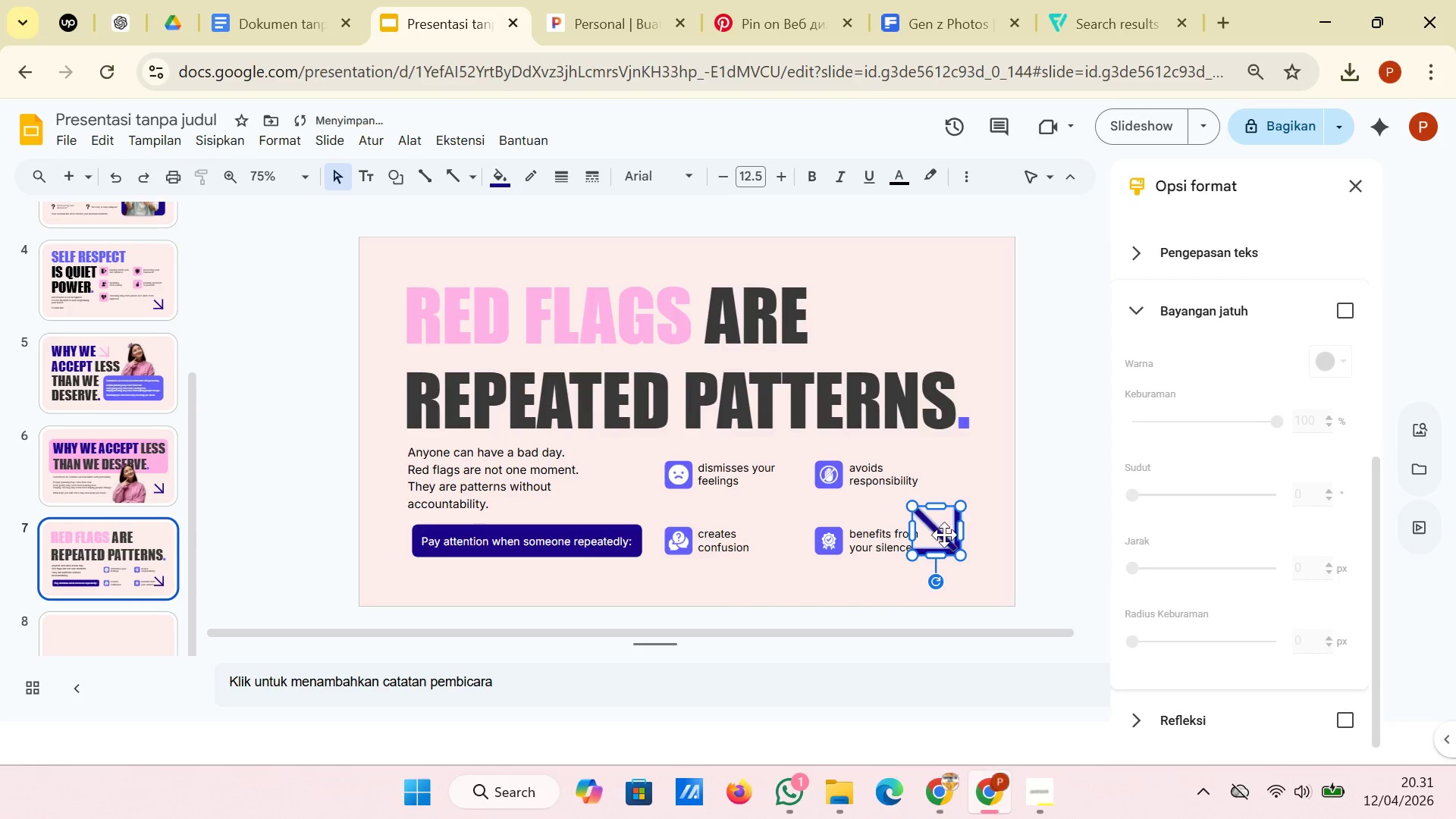 
left_click_drag(start_coordinate=[944, 535], to_coordinate=[868, 322])
 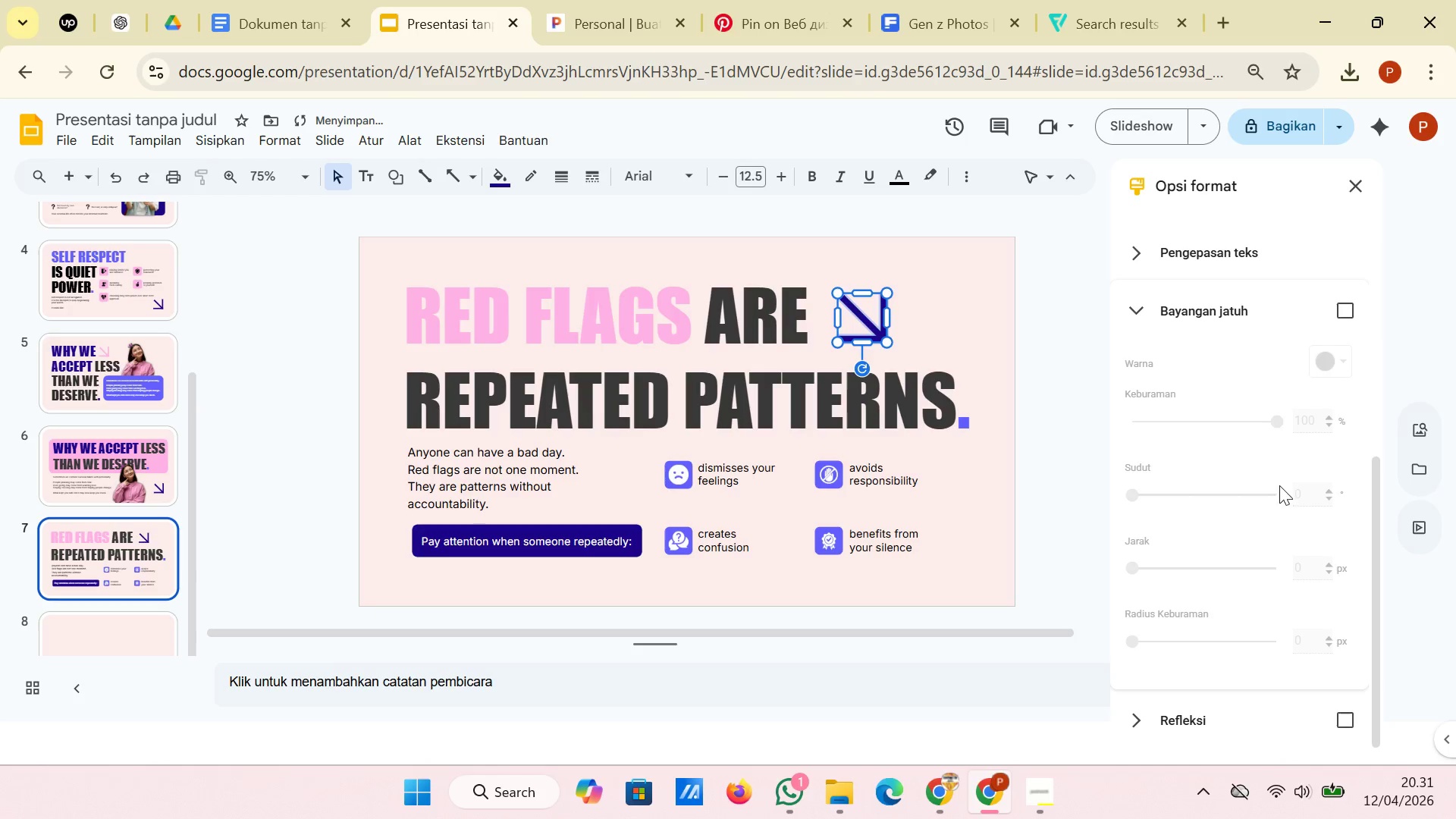 
scroll: coordinate [1289, 384], scroll_direction: up, amount: 4.0
 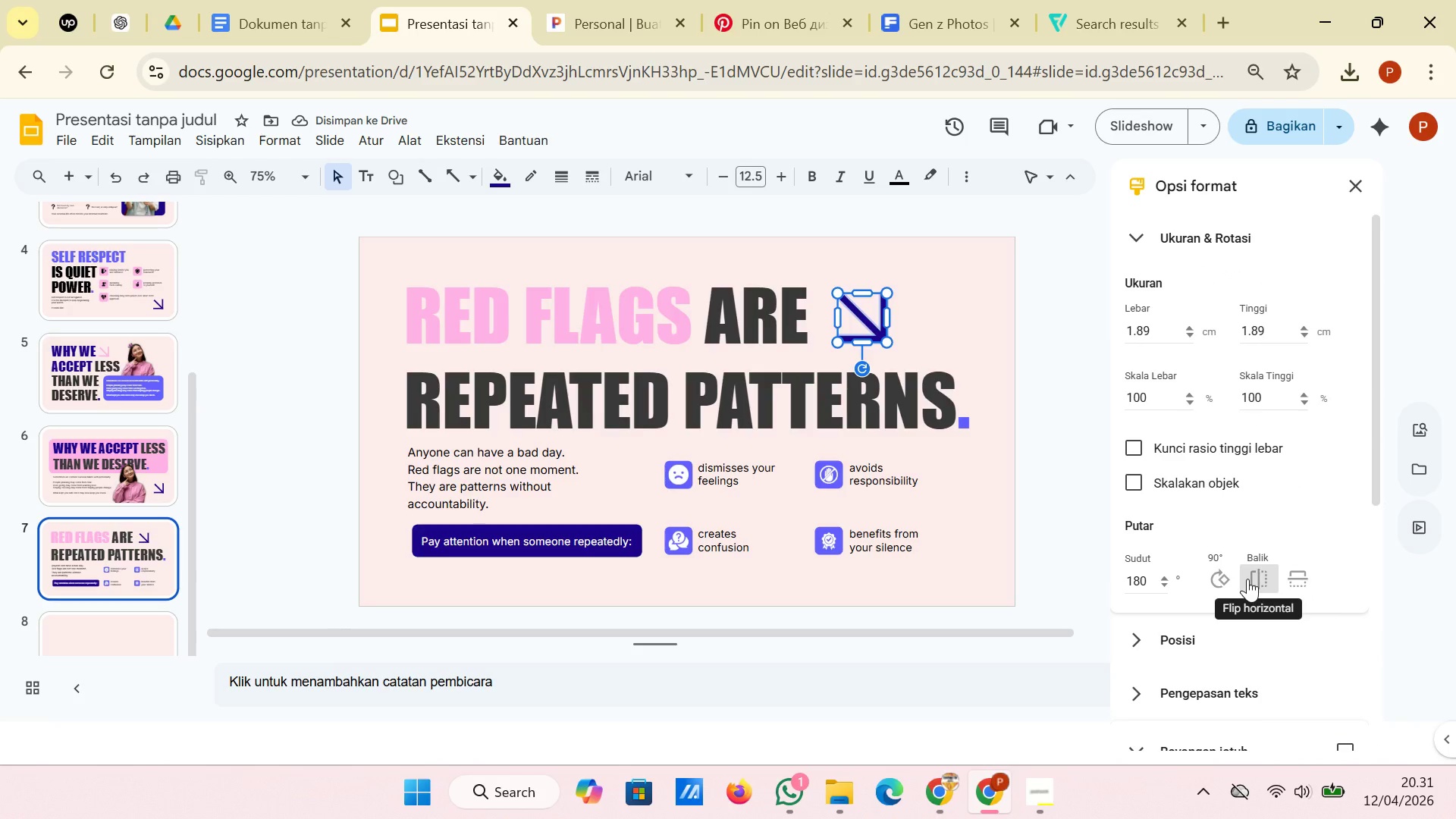 
left_click([1255, 578])
 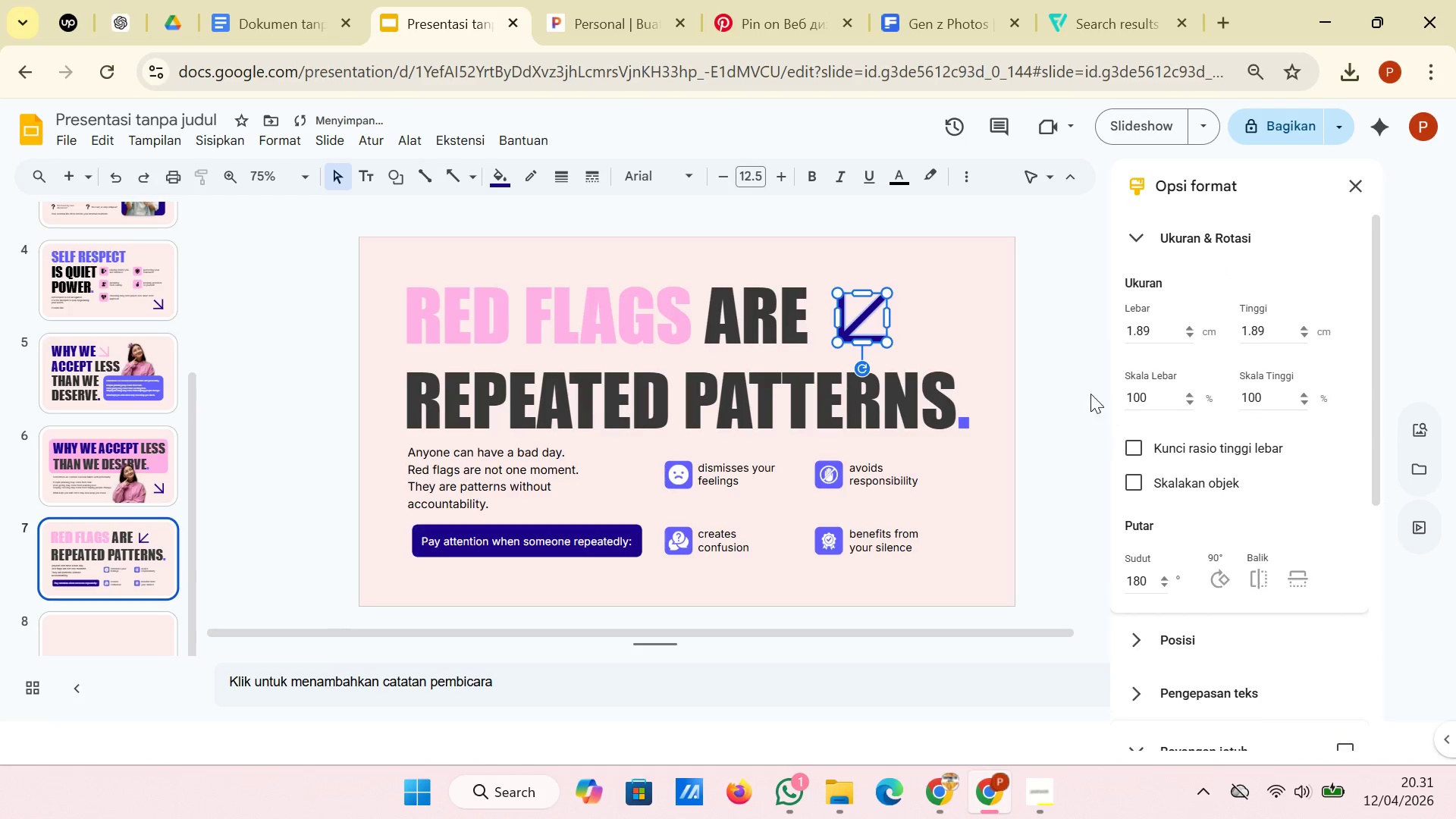 
left_click([1086, 384])
 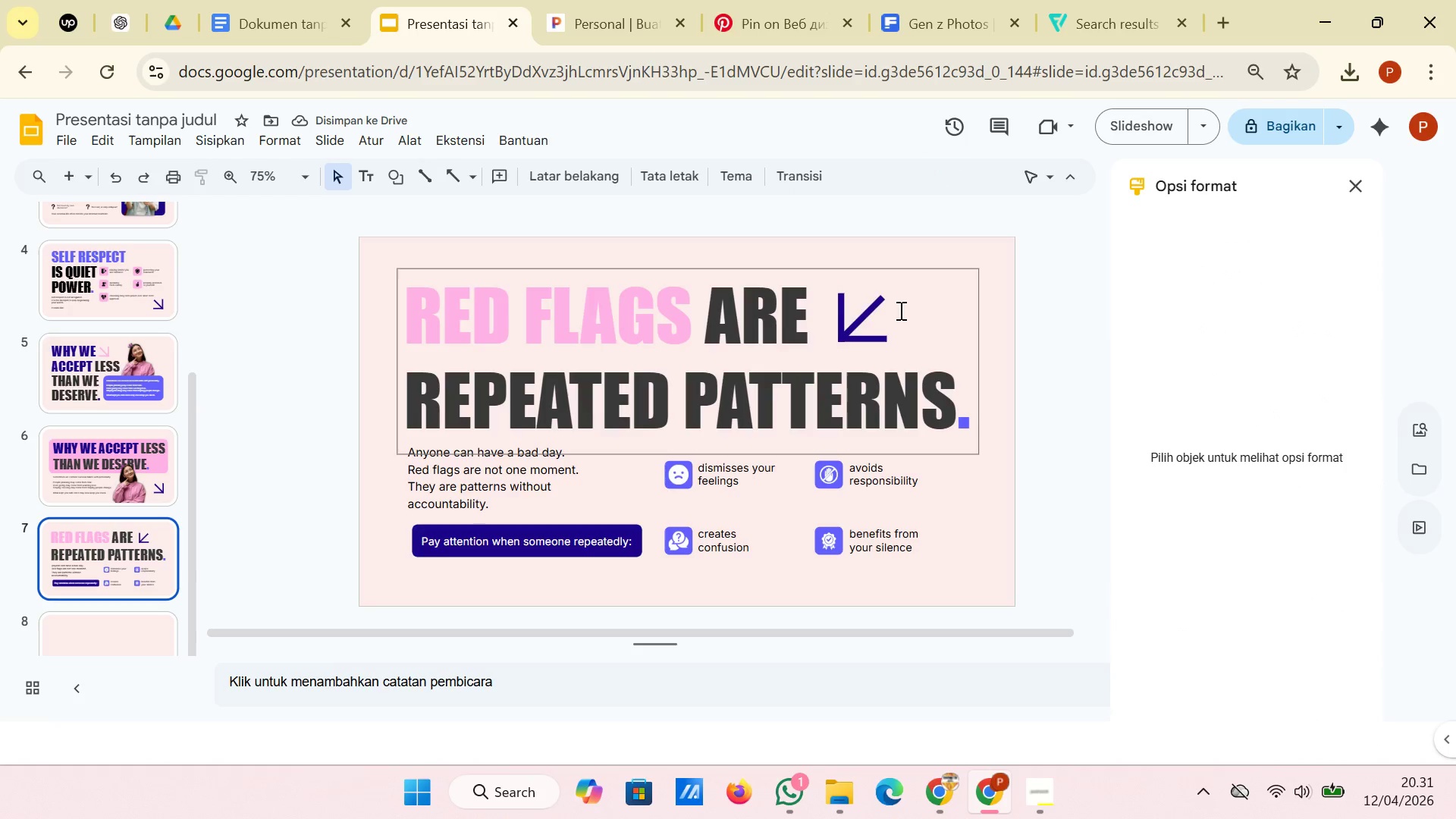 
left_click([852, 337])
 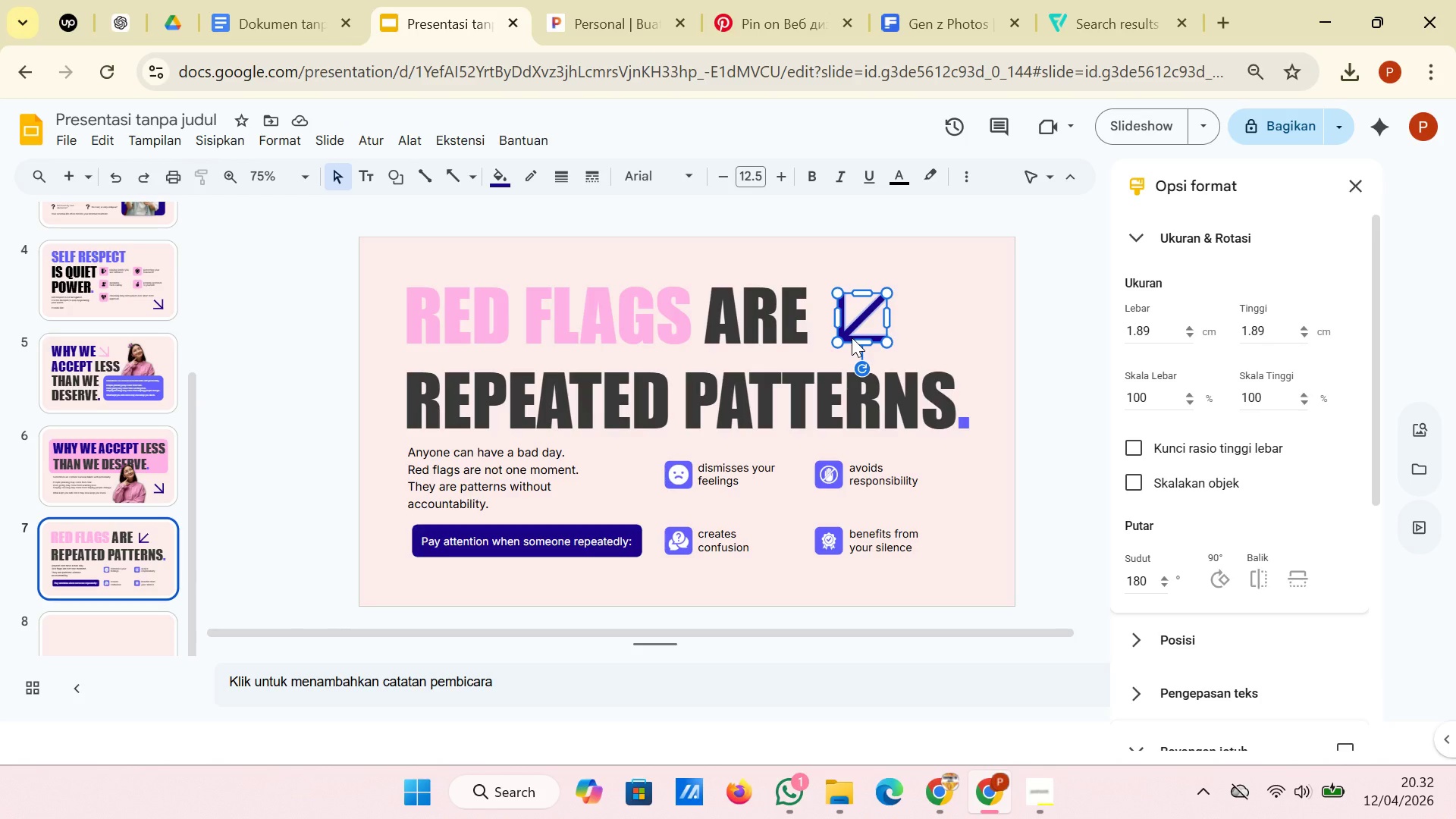 
key(ArrowDown)
 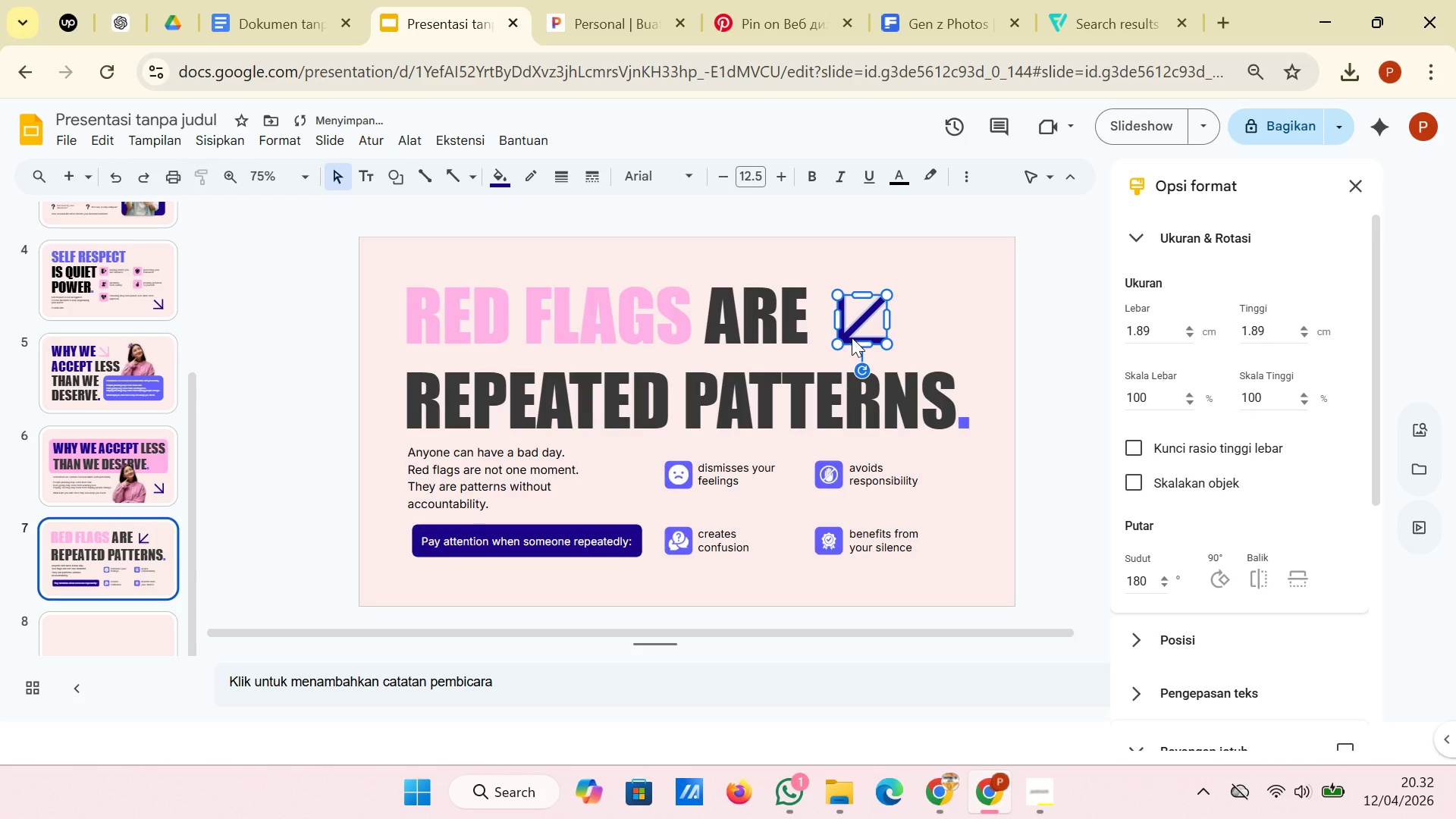 
key(ArrowDown)
 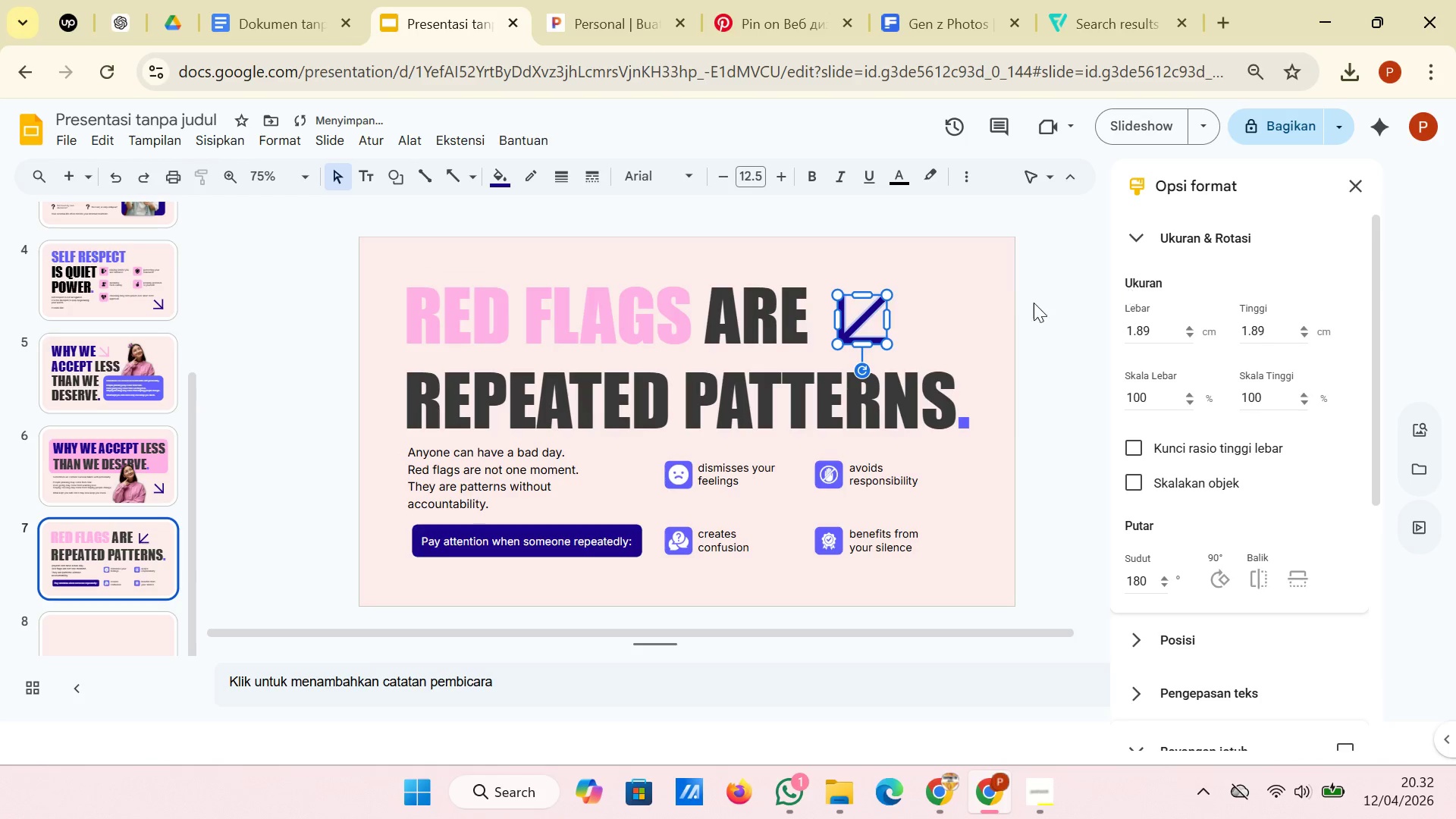 
left_click([1020, 306])
 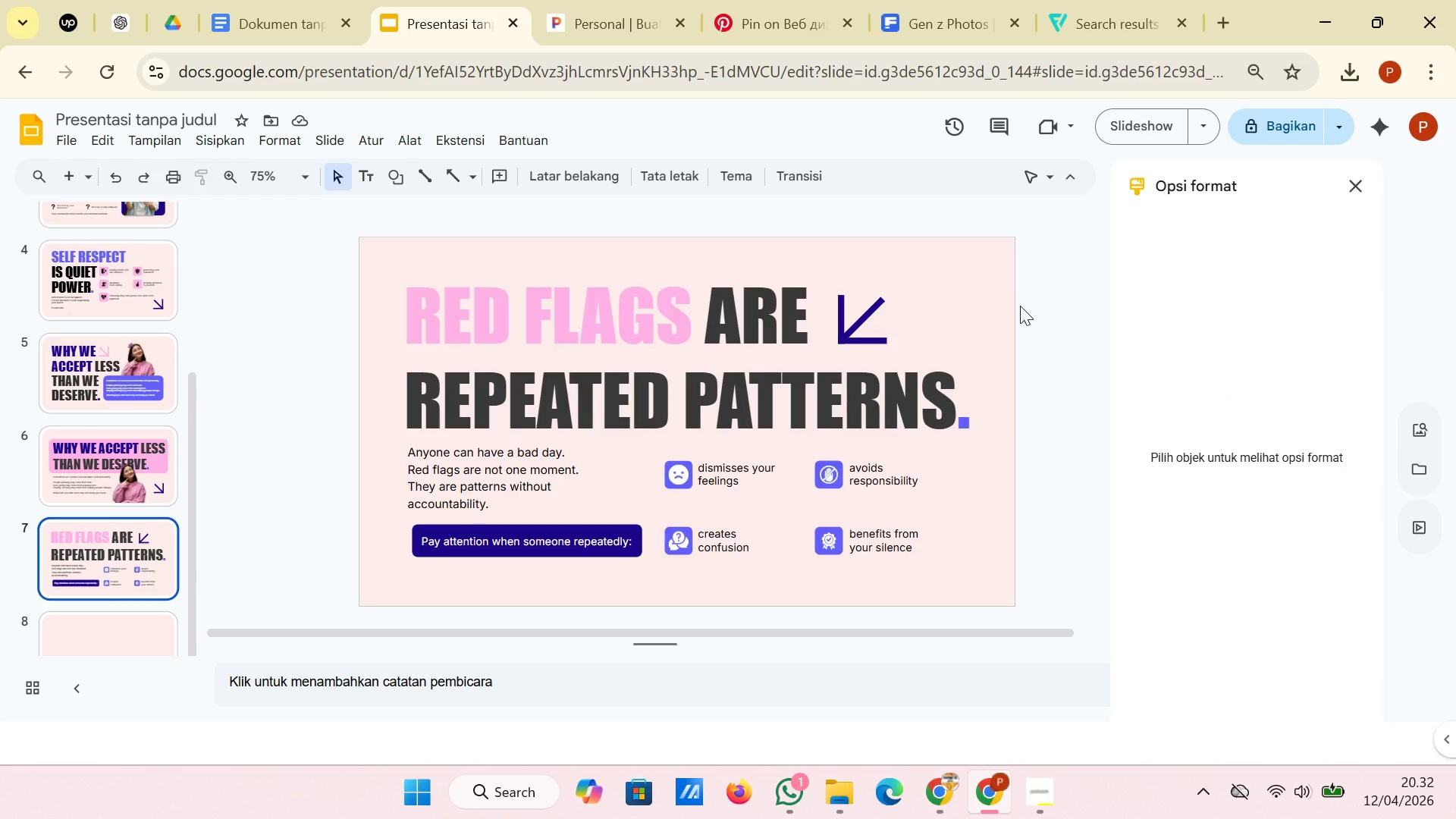 
wait(7.03)
 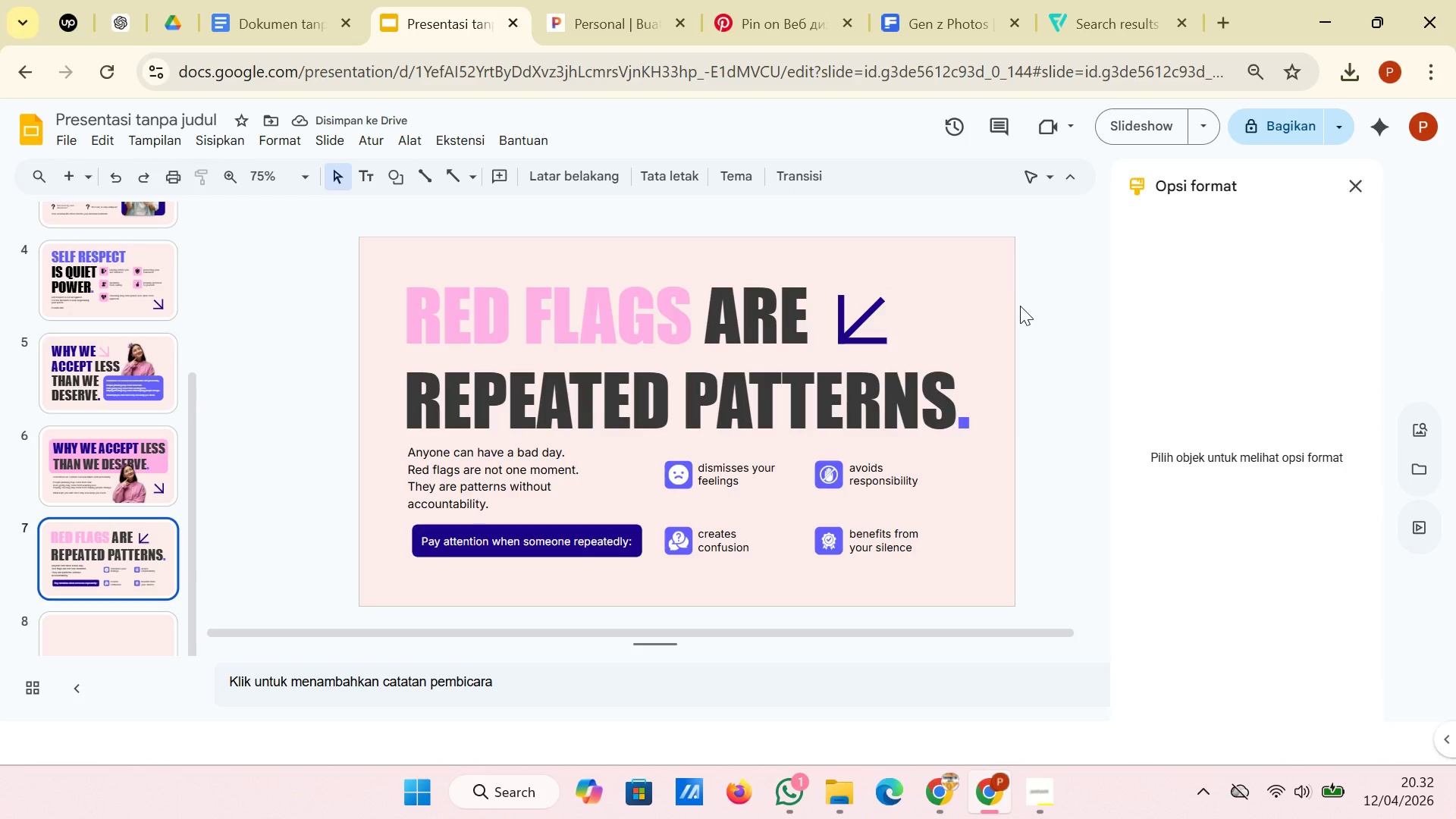 
left_click([877, 337])
 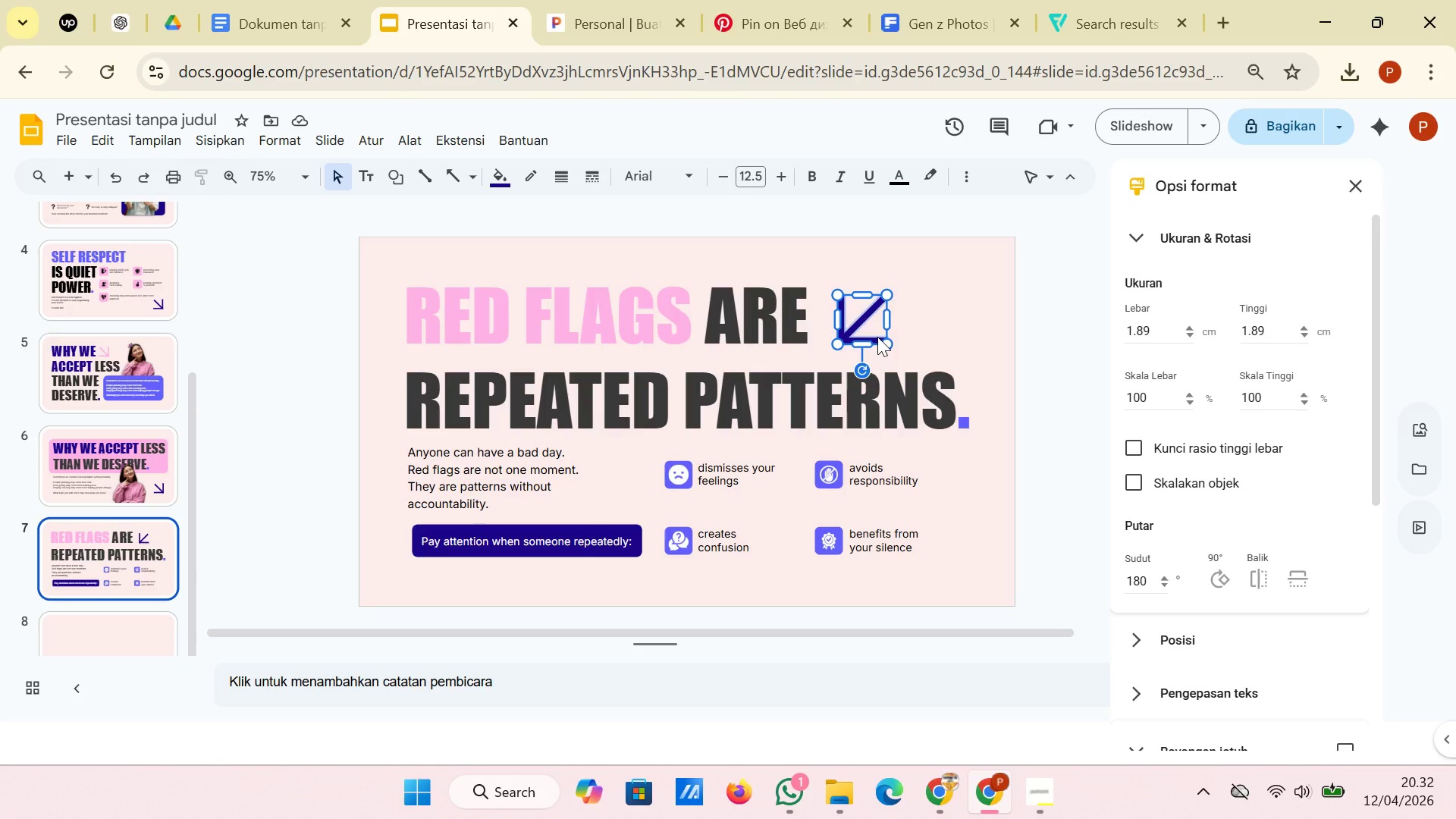 
key(ArrowLeft)
 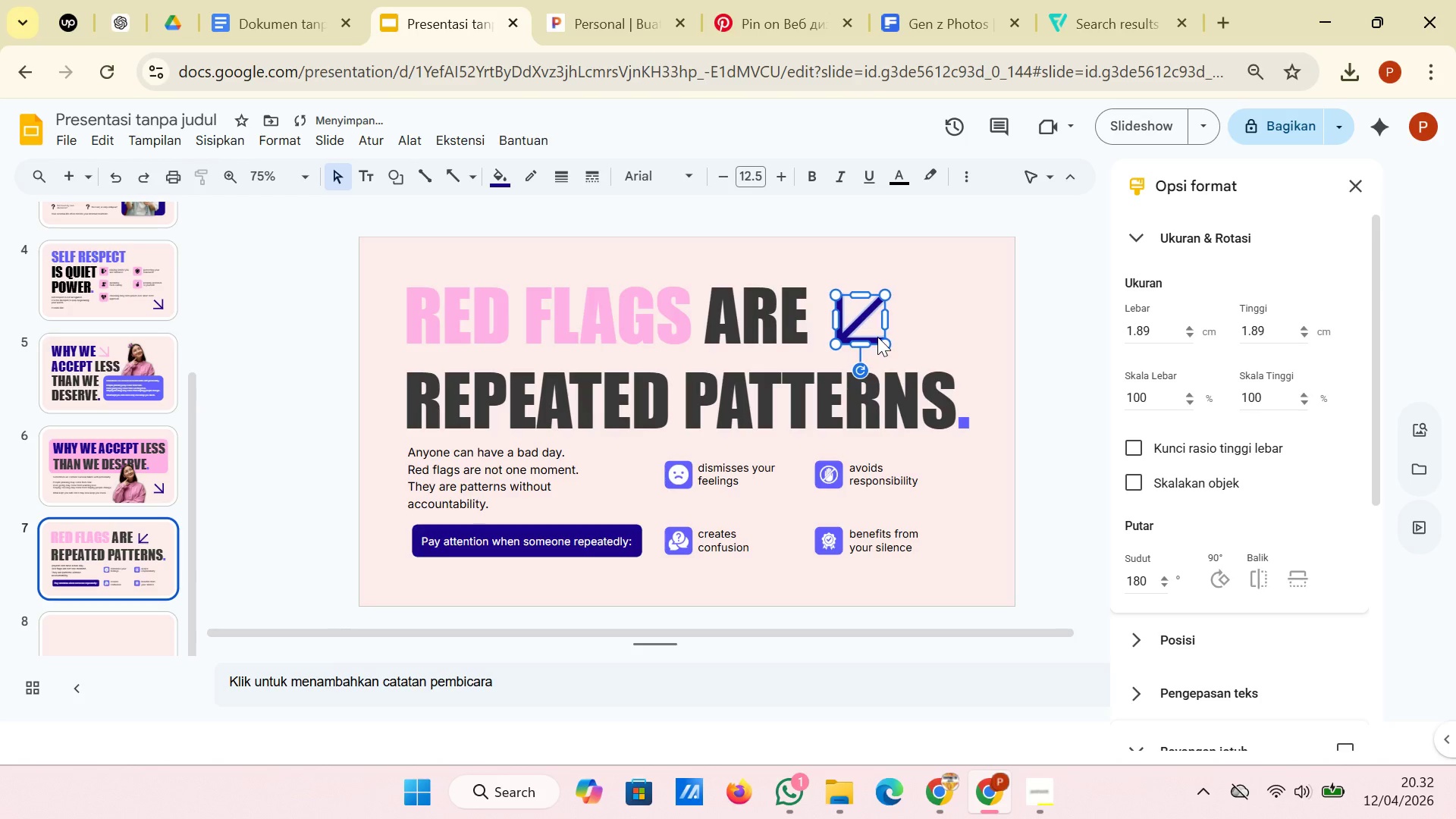 
key(ArrowLeft)
 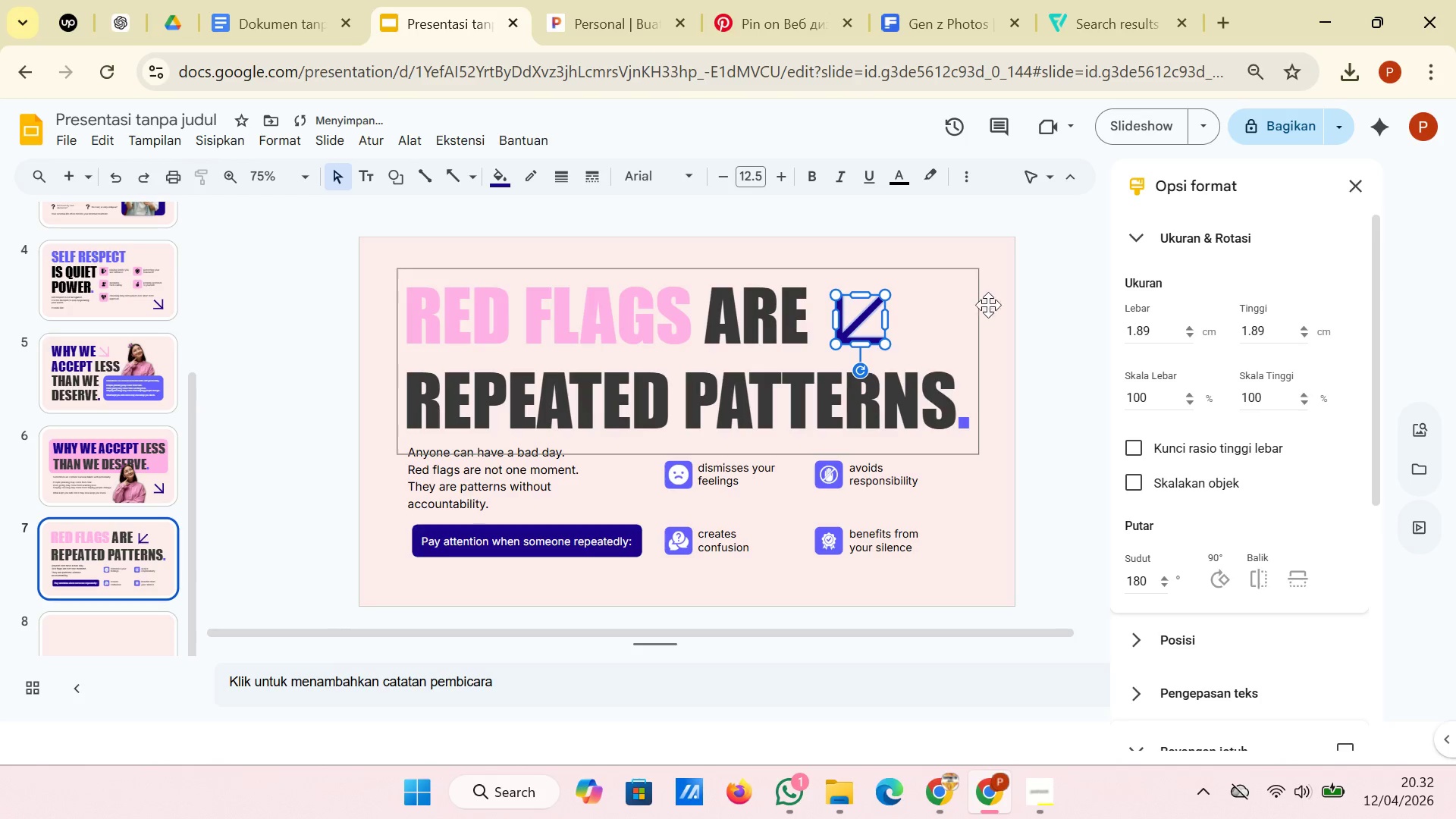 
left_click([991, 305])
 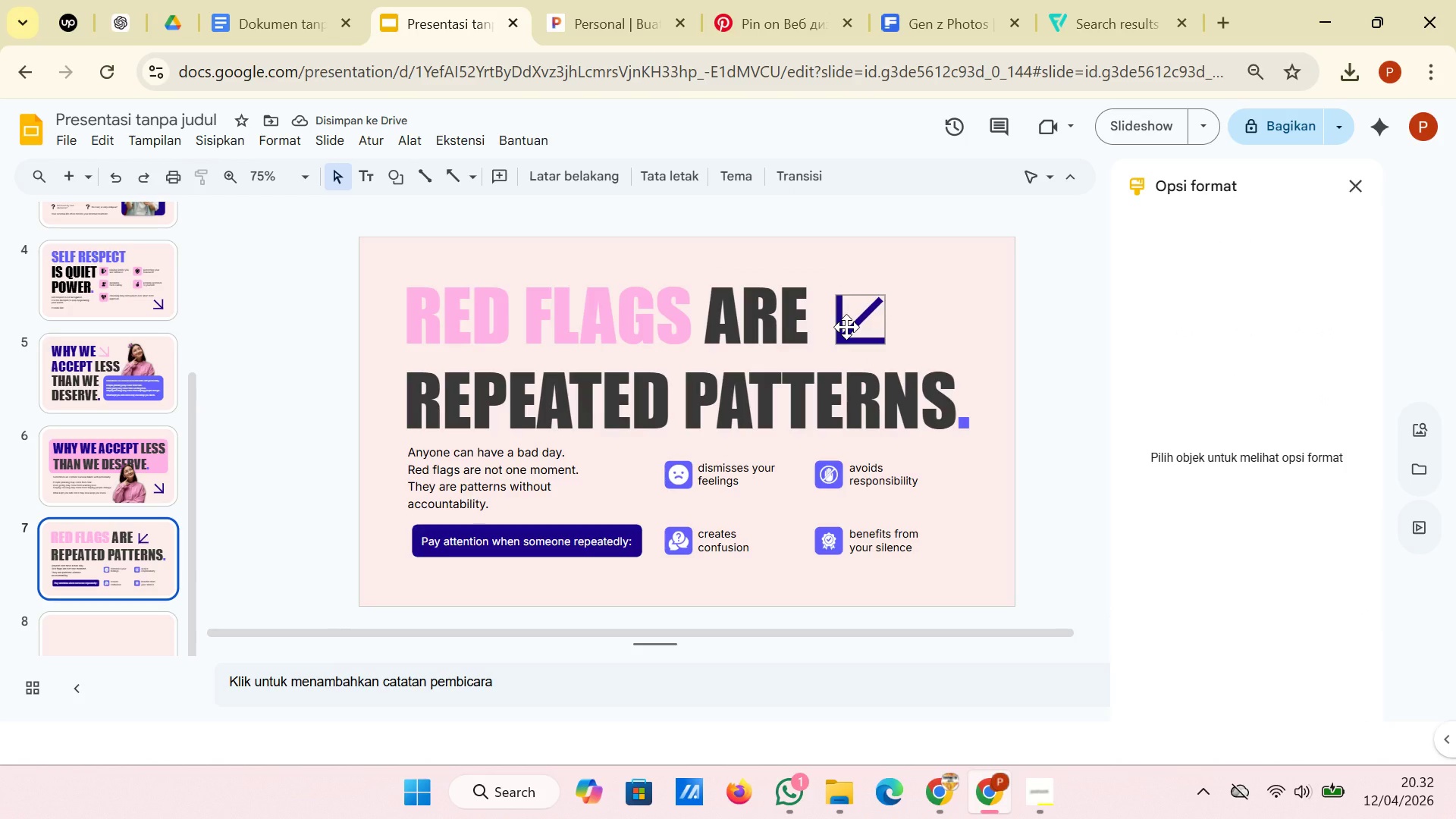 
left_click([846, 327])
 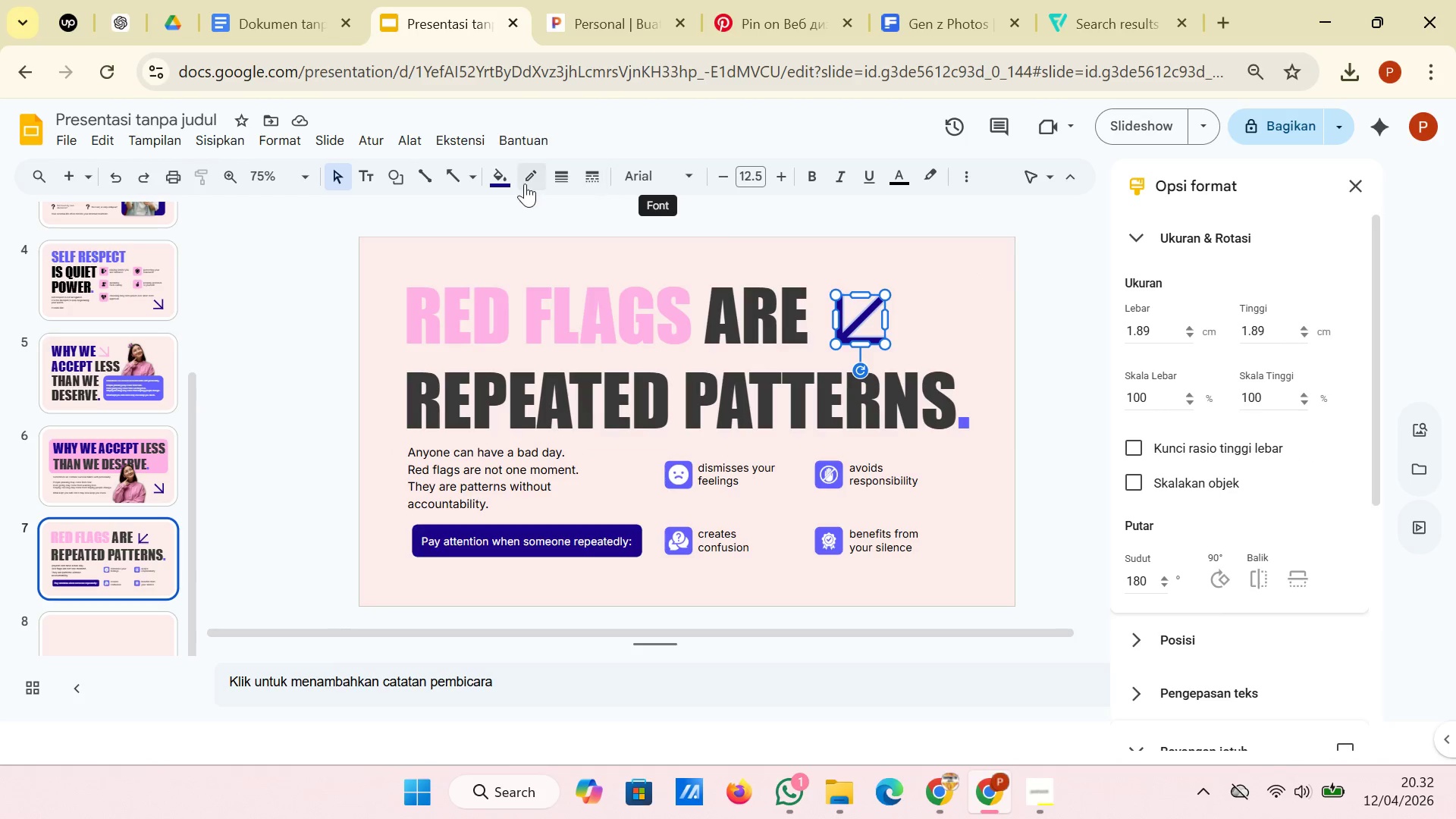 
left_click([505, 184])
 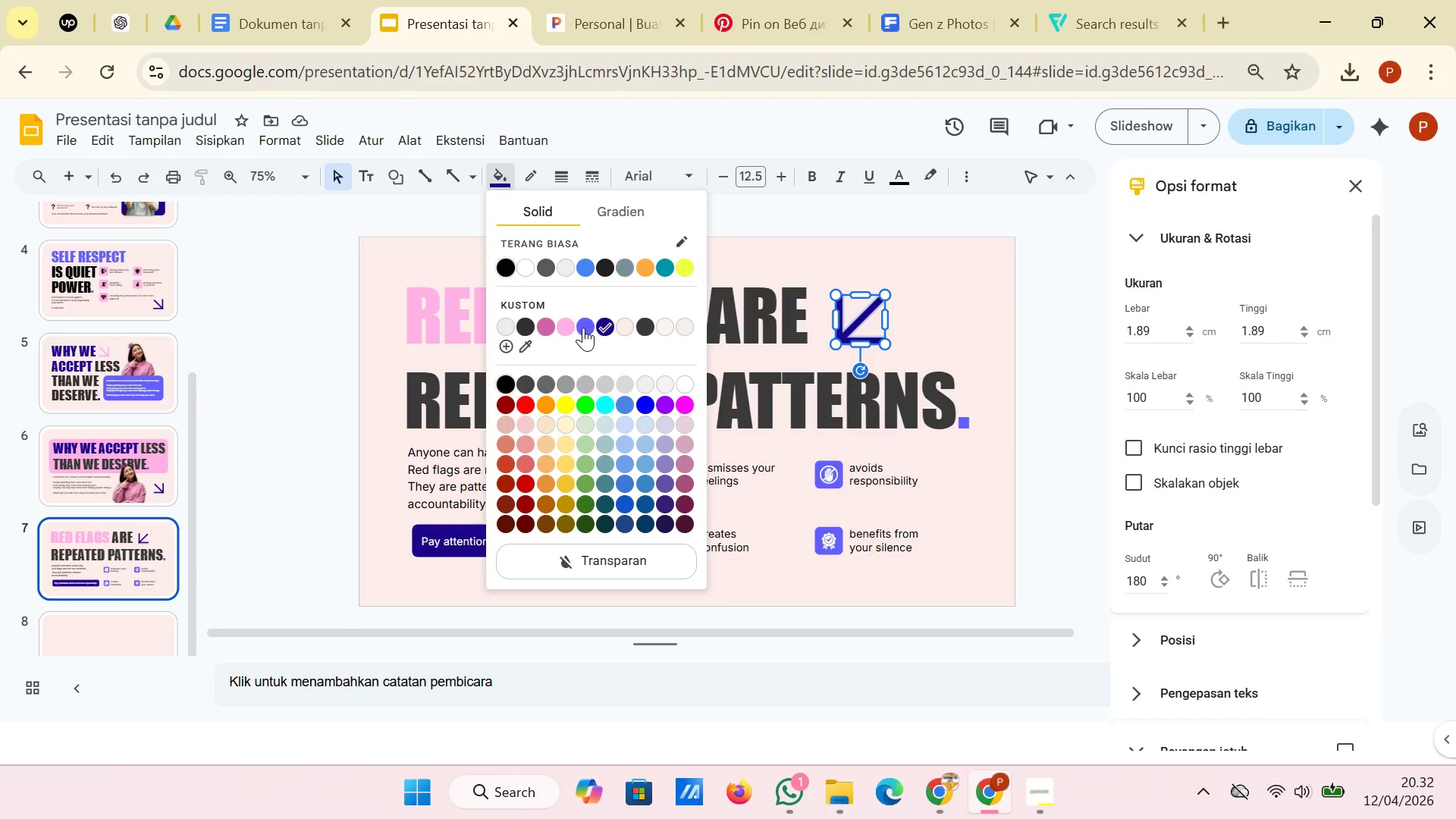 
left_click([585, 325])
 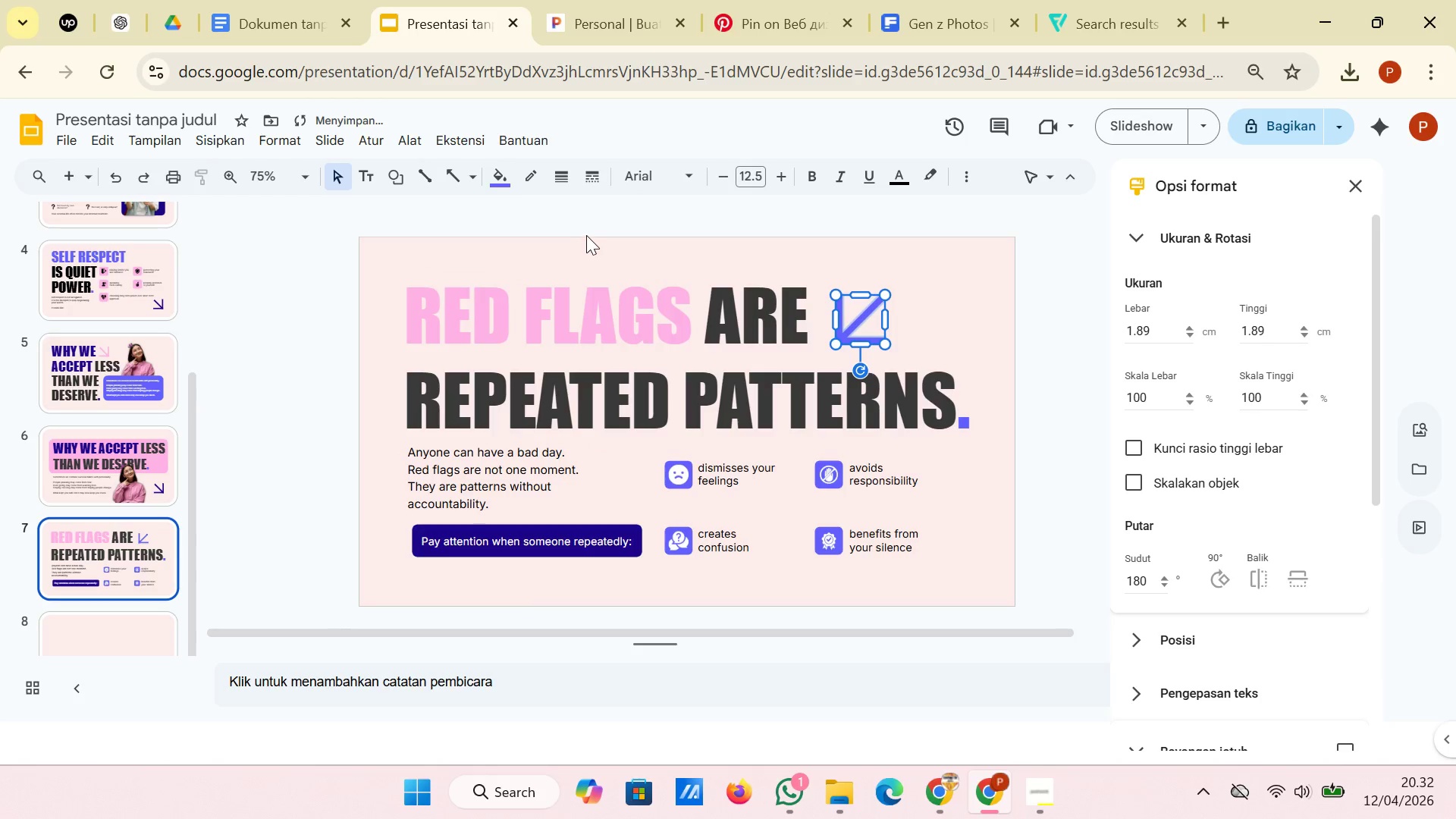 
left_click([588, 225])
 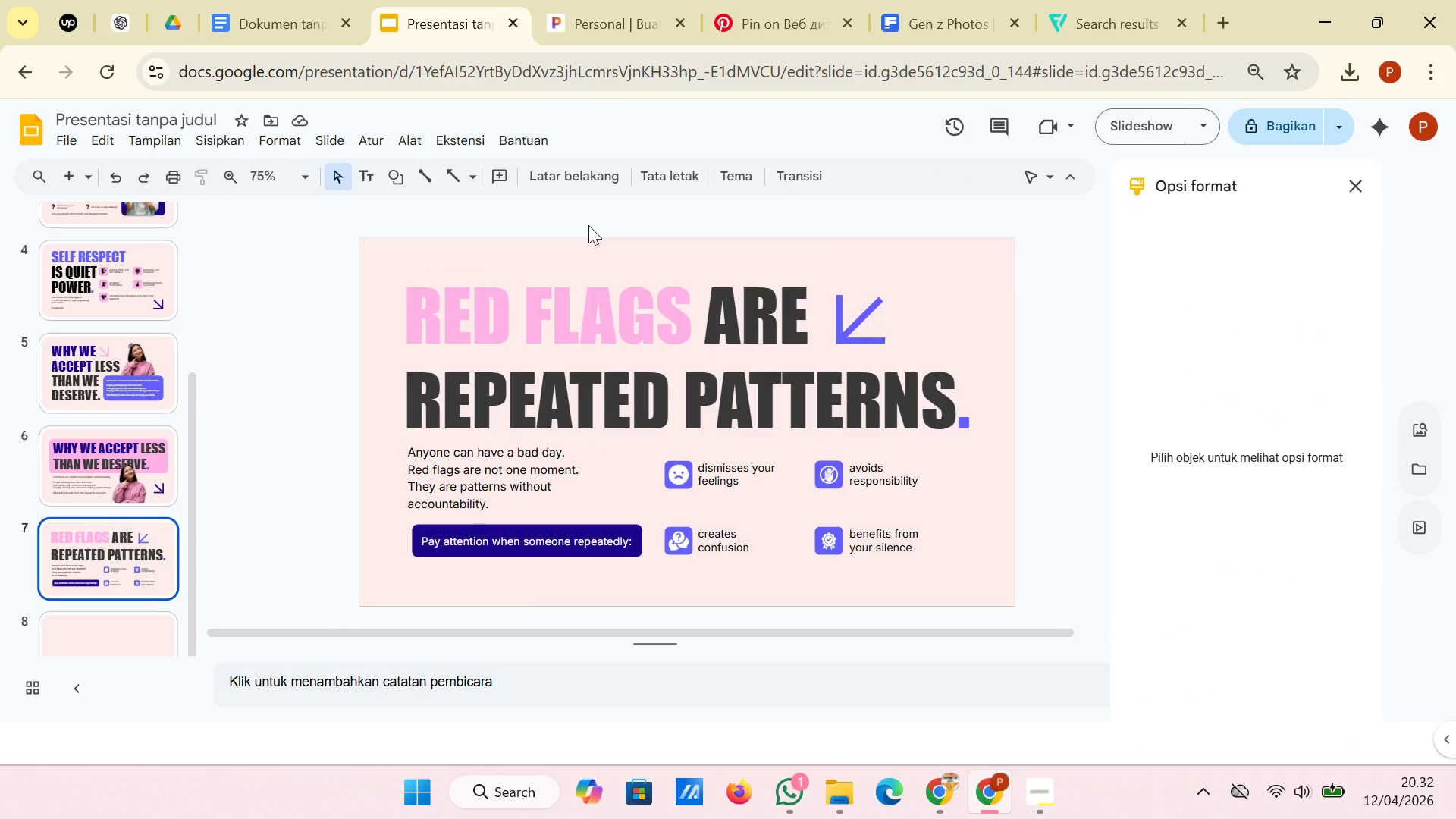 
wait(5.52)
 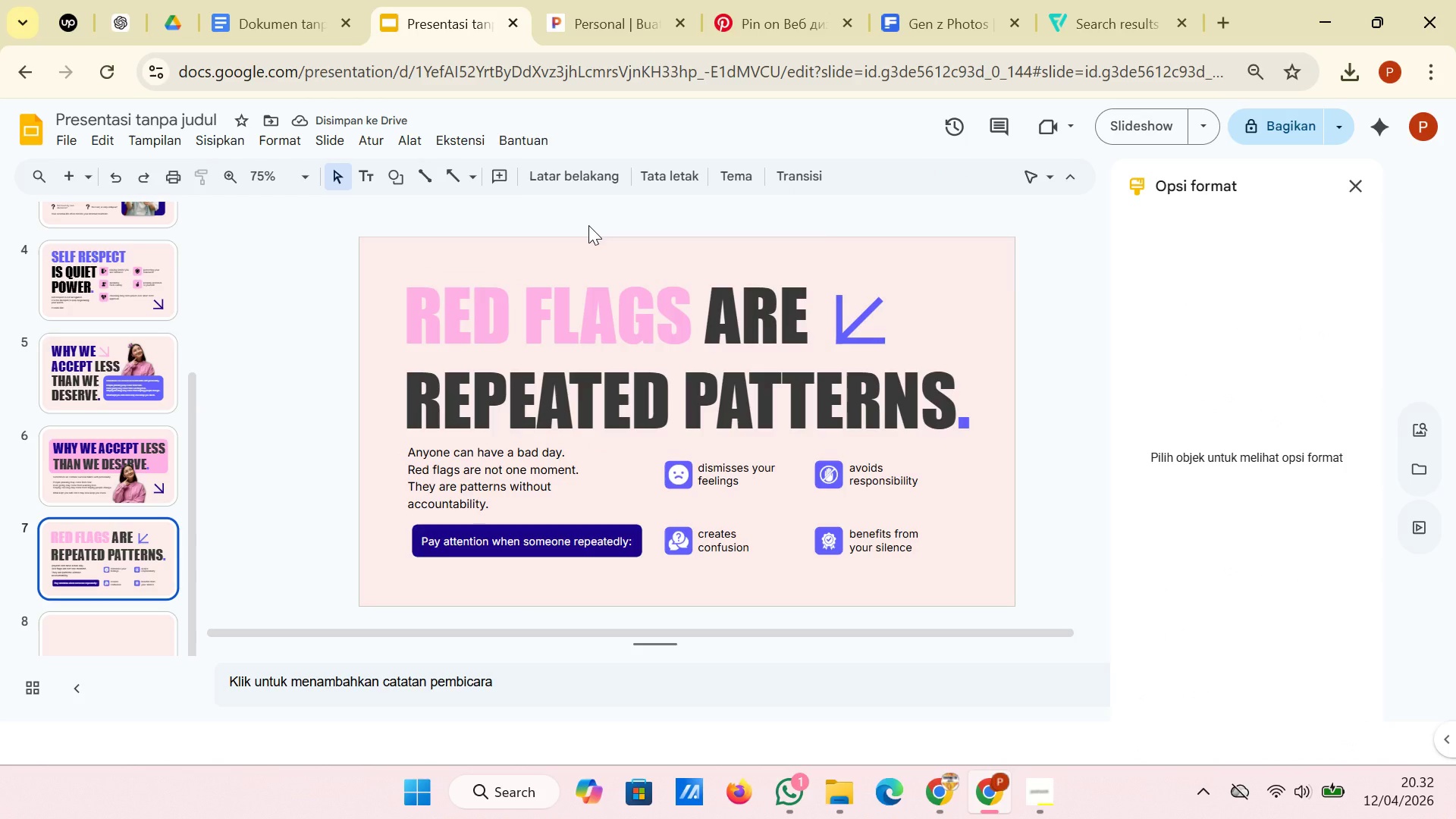 
scroll: coordinate [102, 493], scroll_direction: down, amount: 2.0
 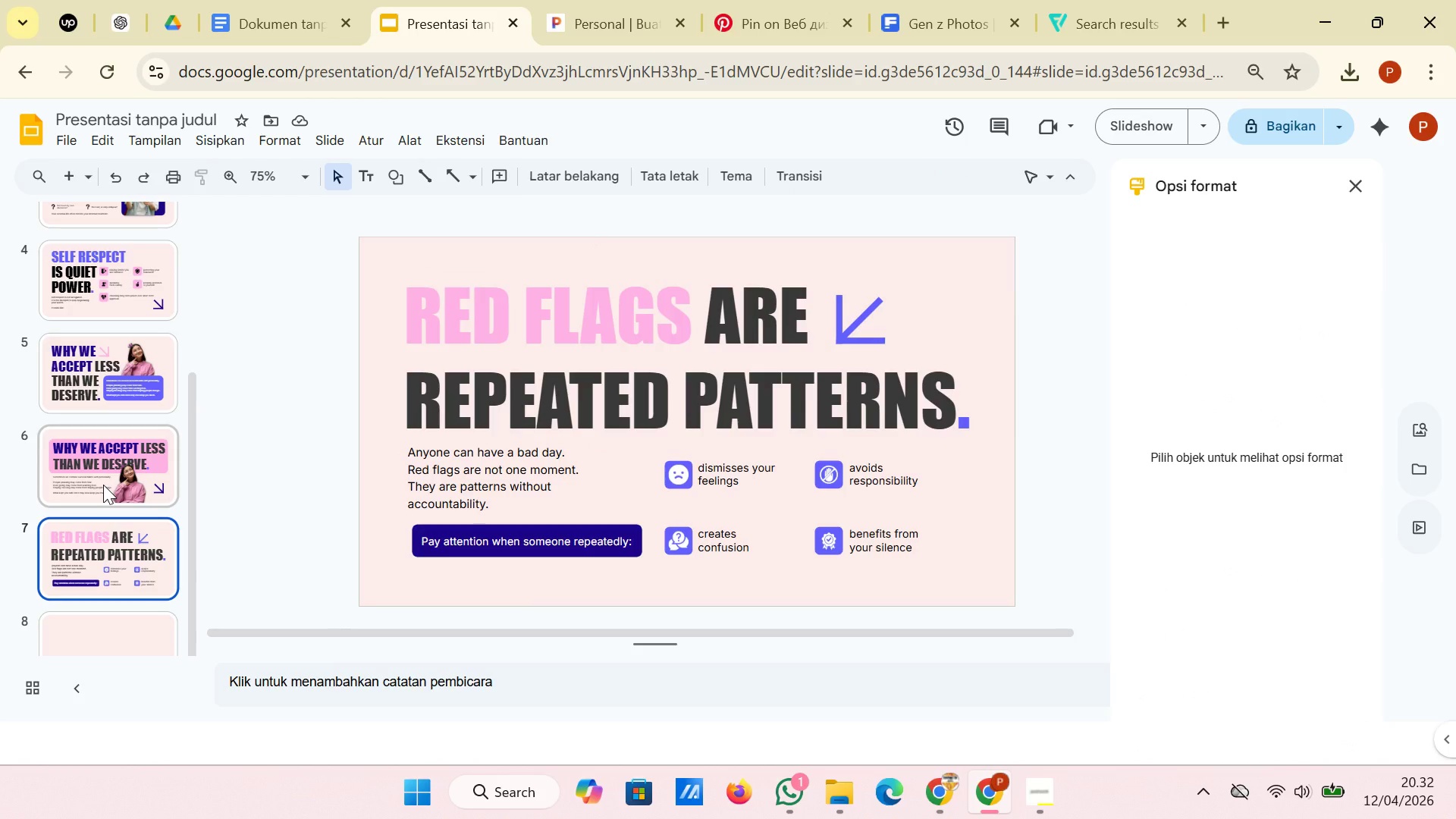 
left_click([103, 485])
 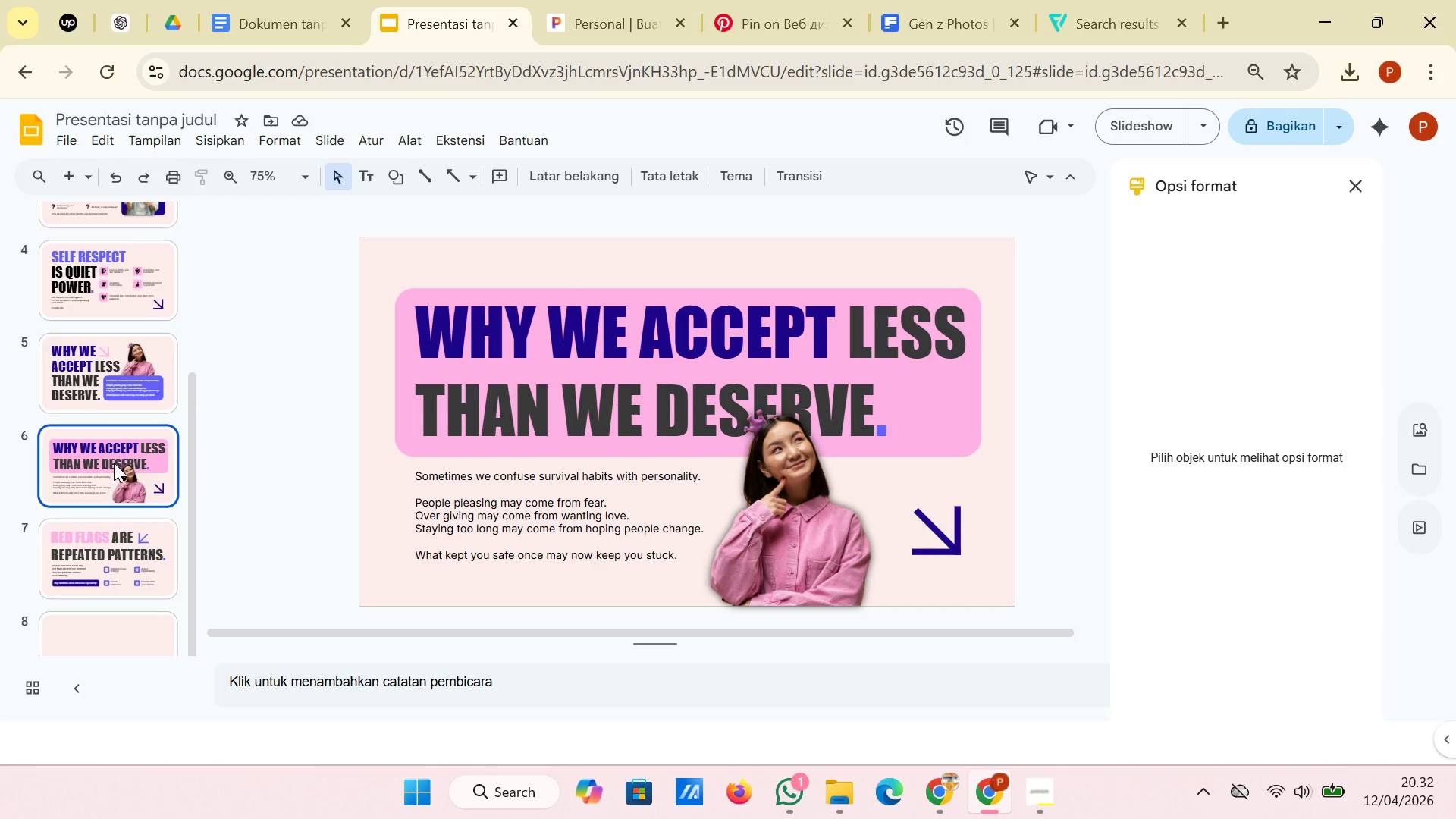 
wait(6.27)
 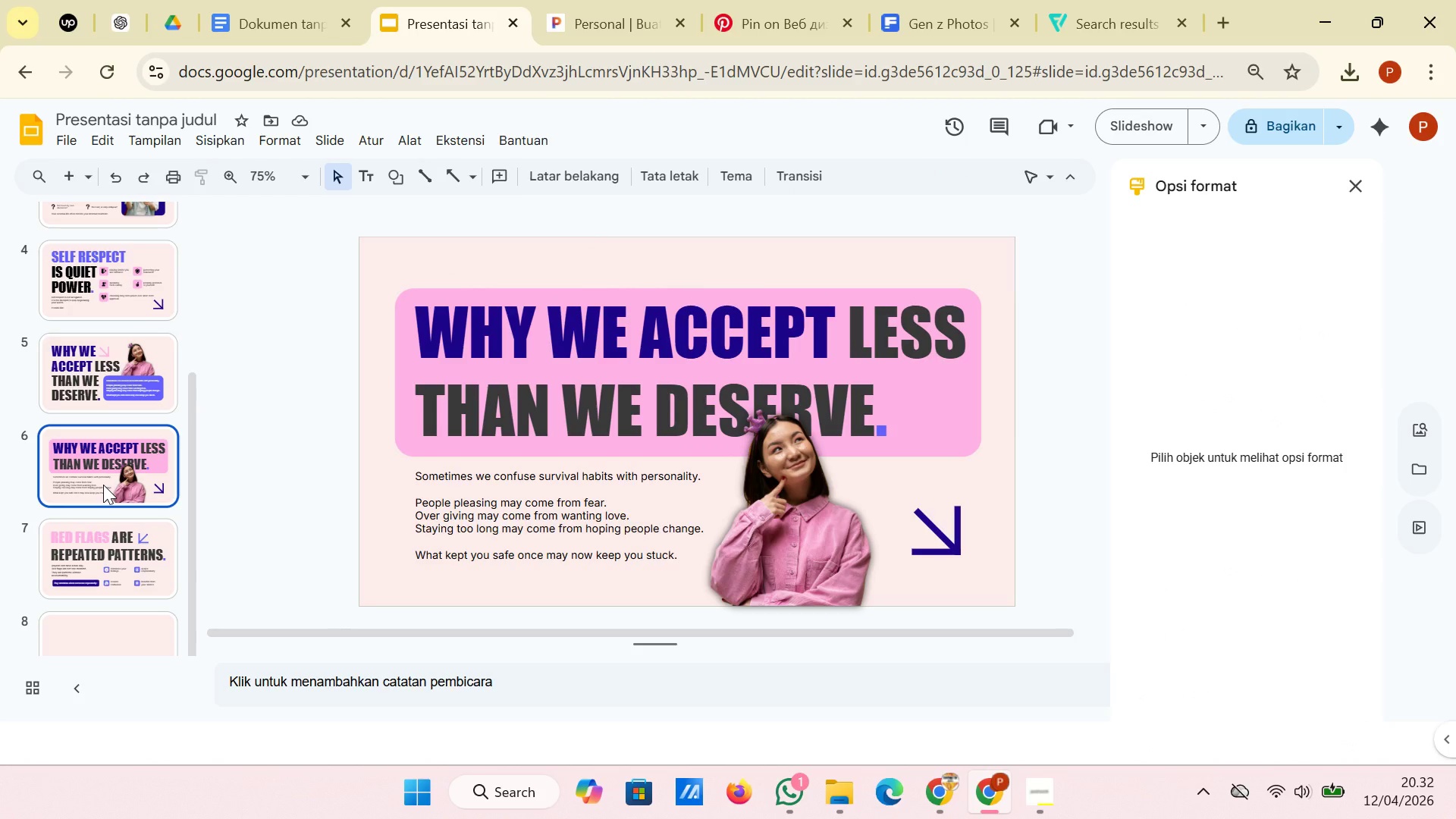 
left_click([132, 381])
 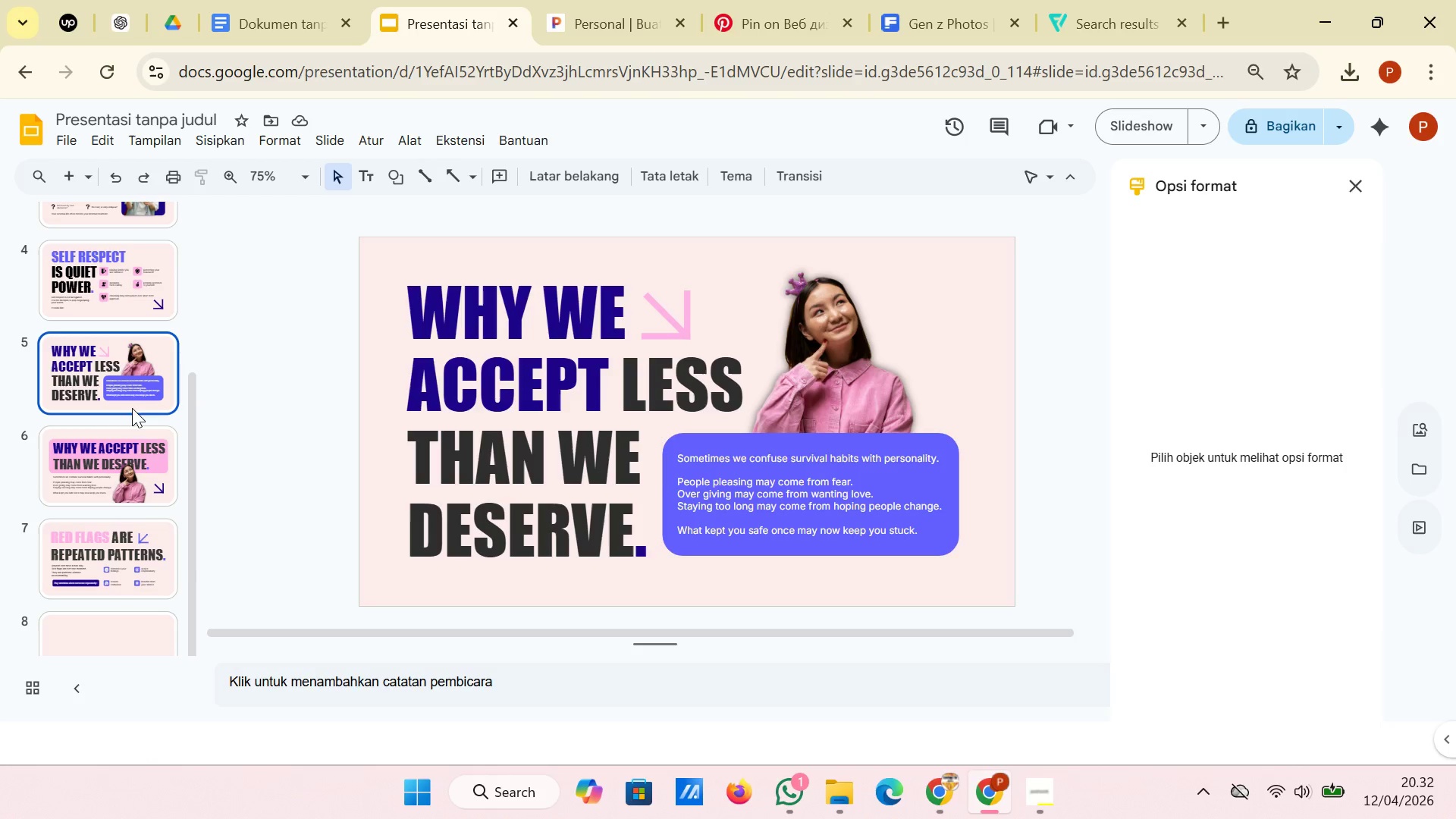 
wait(13.03)
 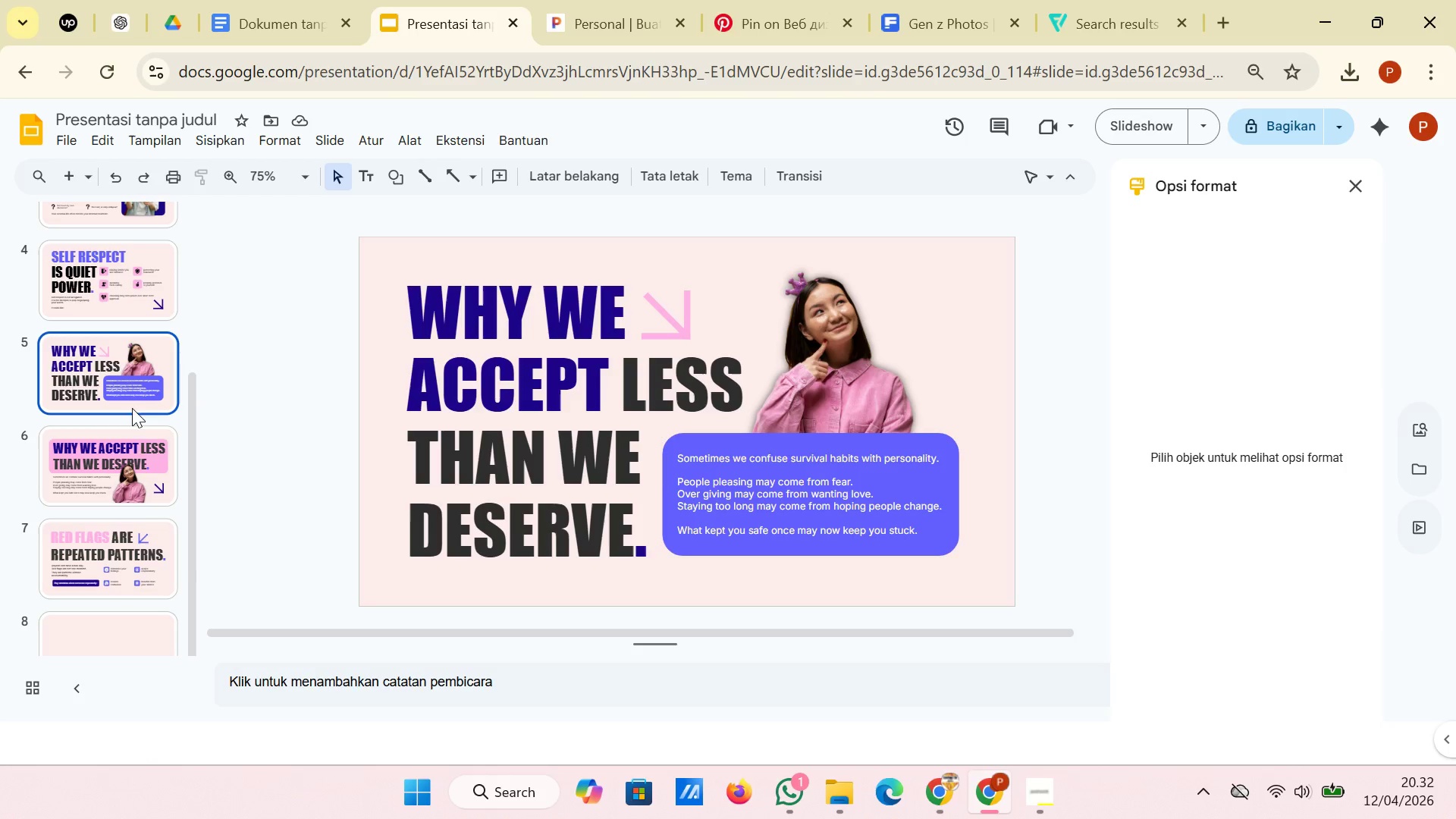 
left_click([126, 457])
 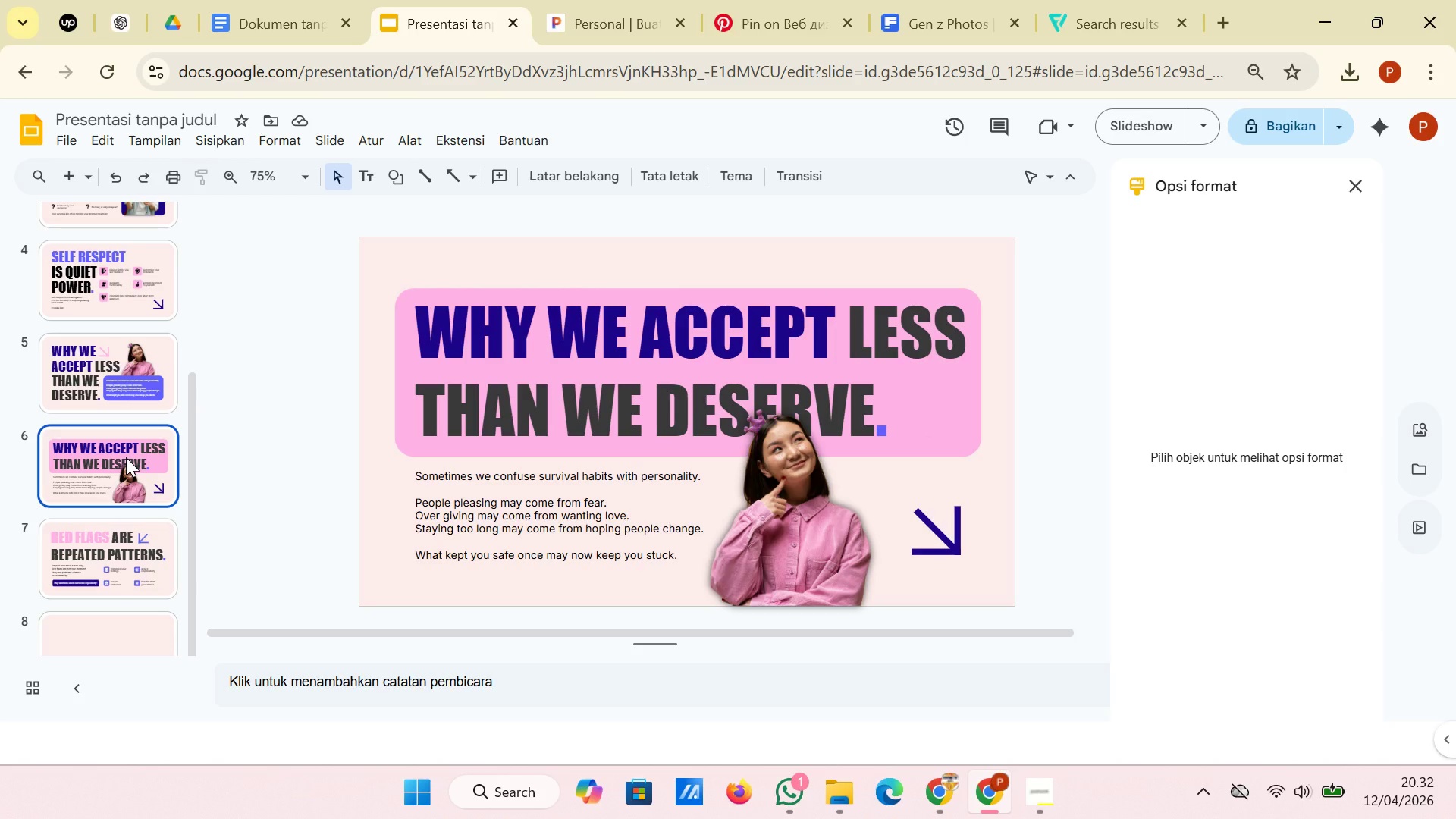 
wait(6.62)
 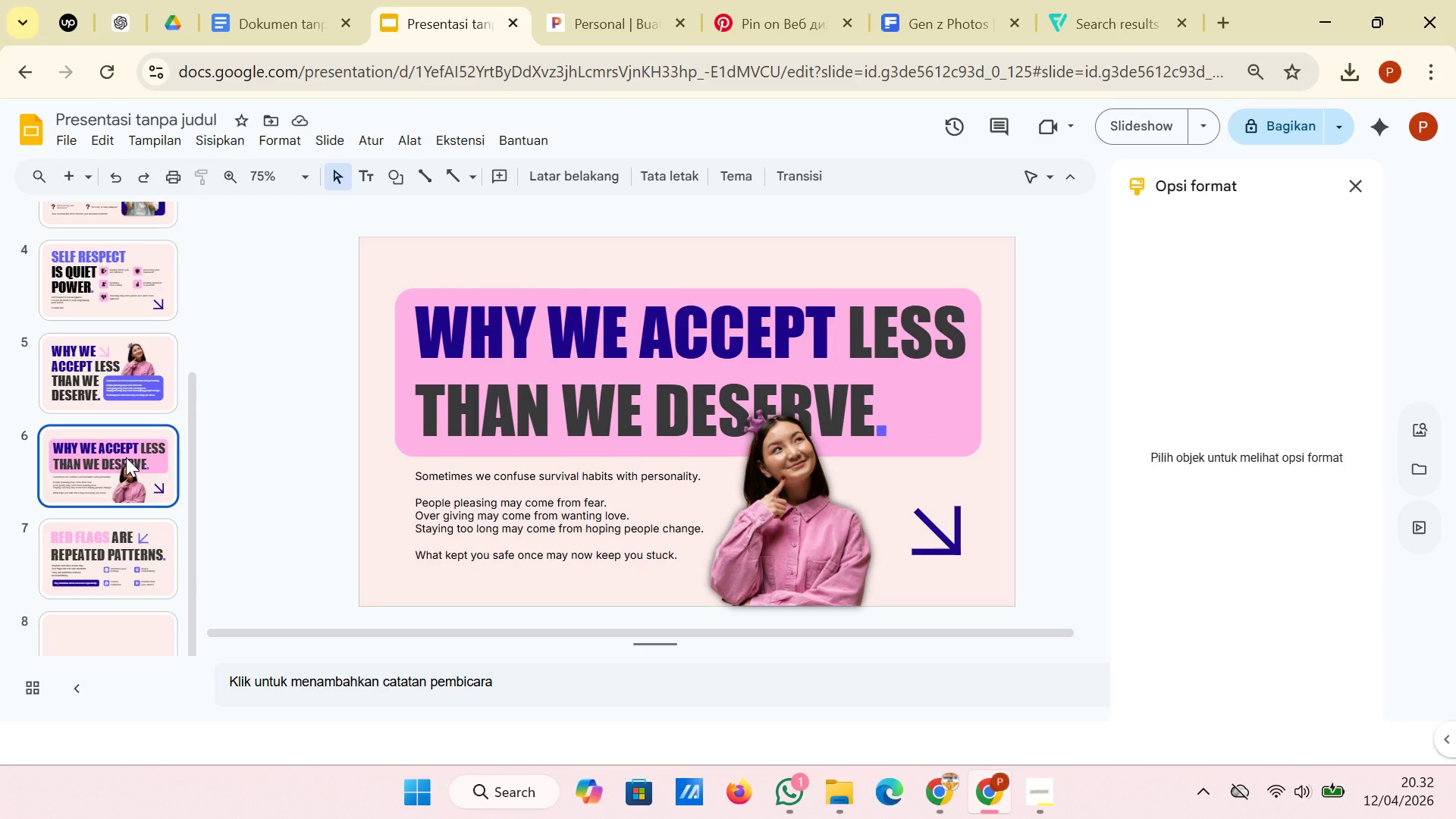 
left_click([139, 548])
 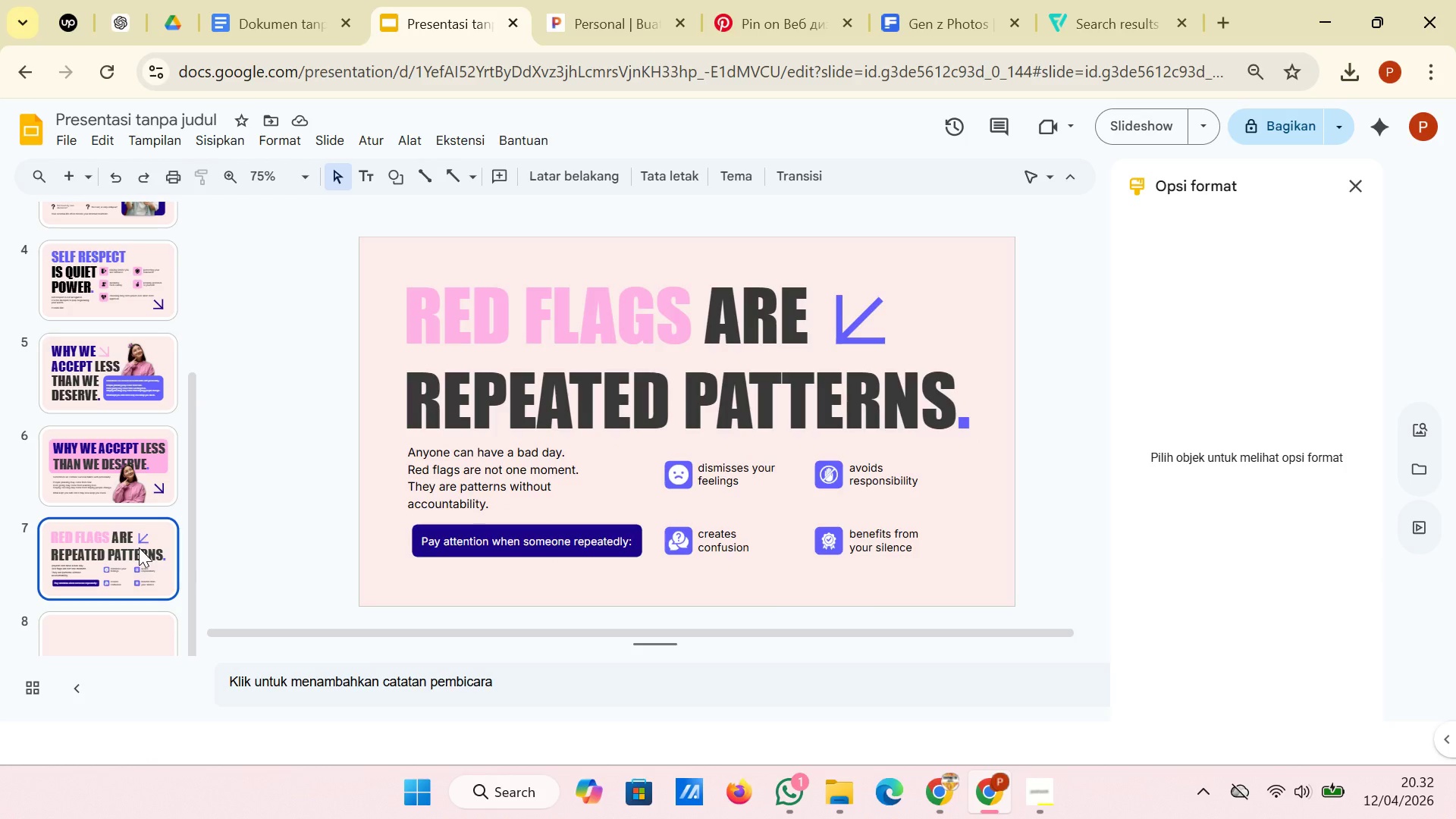 
scroll: coordinate [139, 548], scroll_direction: down, amount: 1.0
 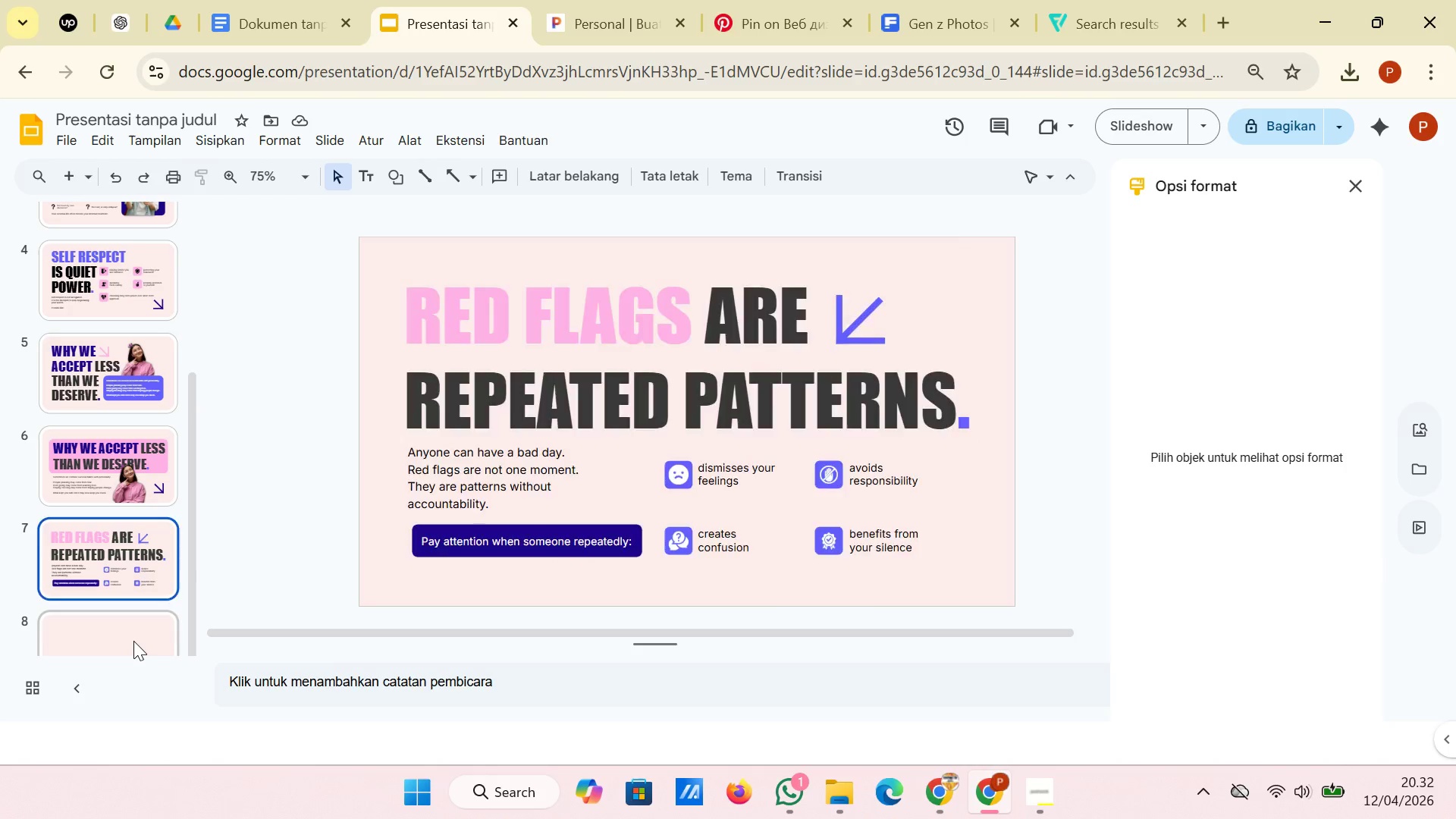 
left_click([133, 641])
 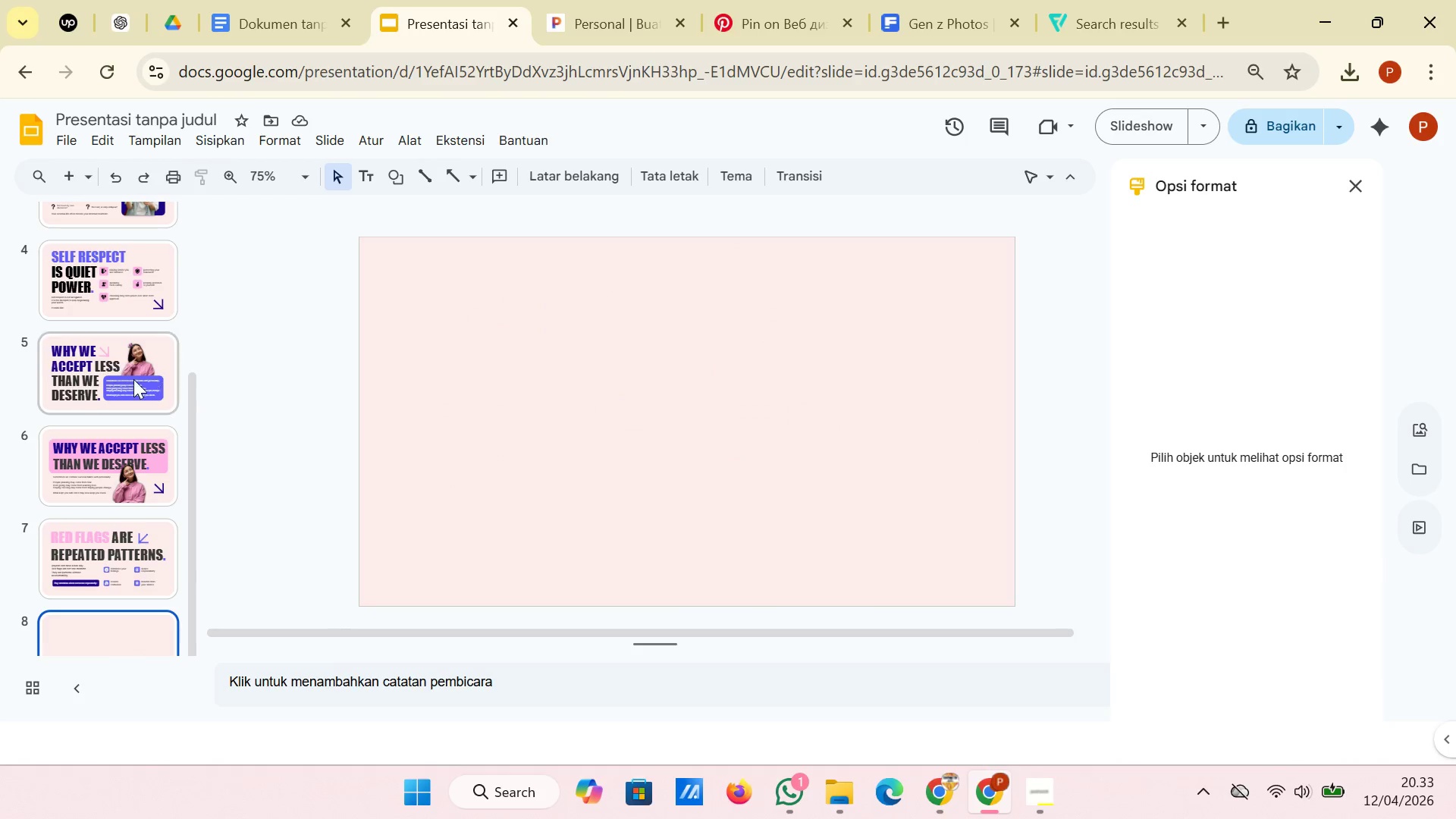 
scroll: coordinate [117, 394], scroll_direction: none, amount: 0.0
 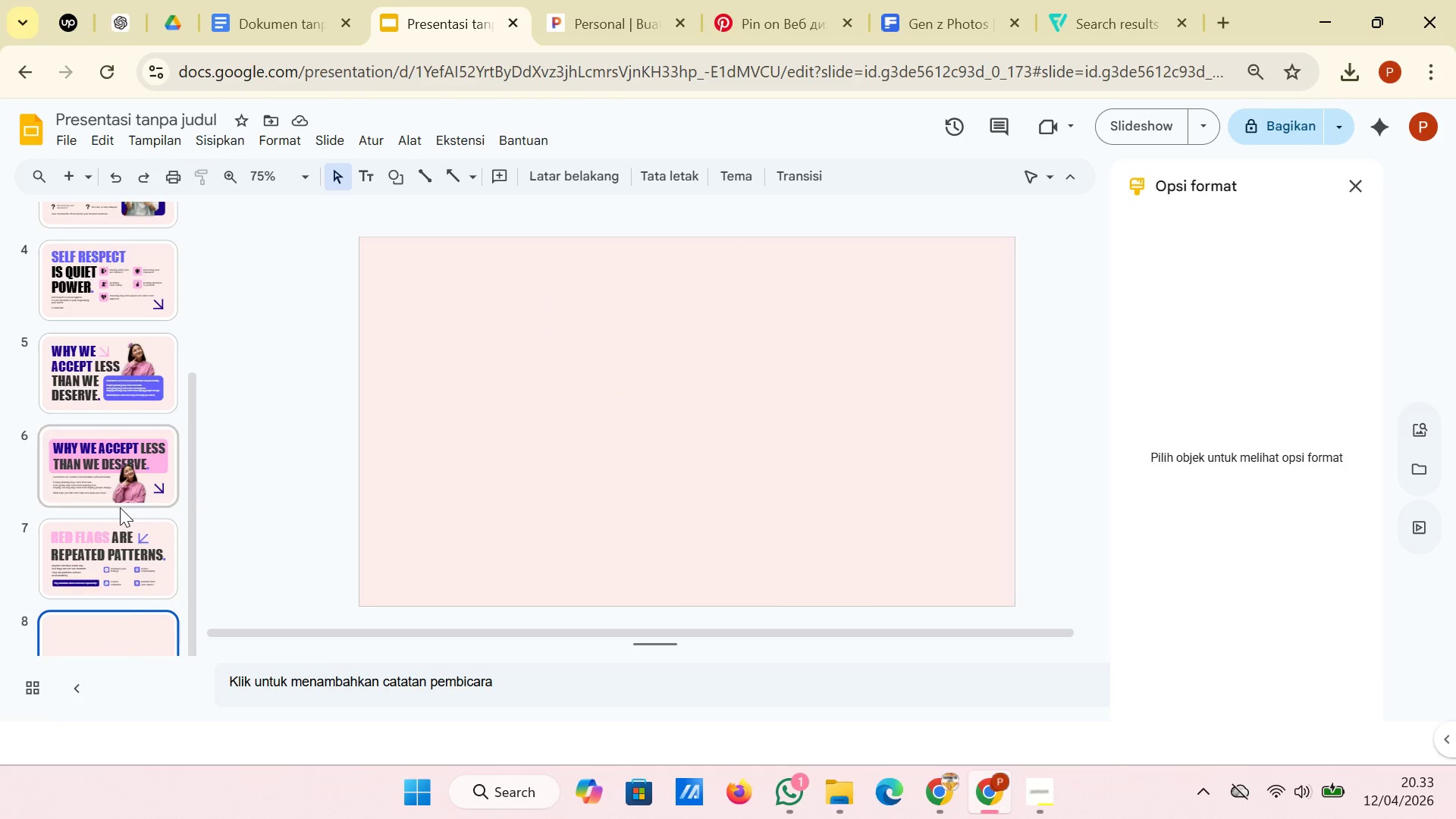 
left_click([124, 524])
 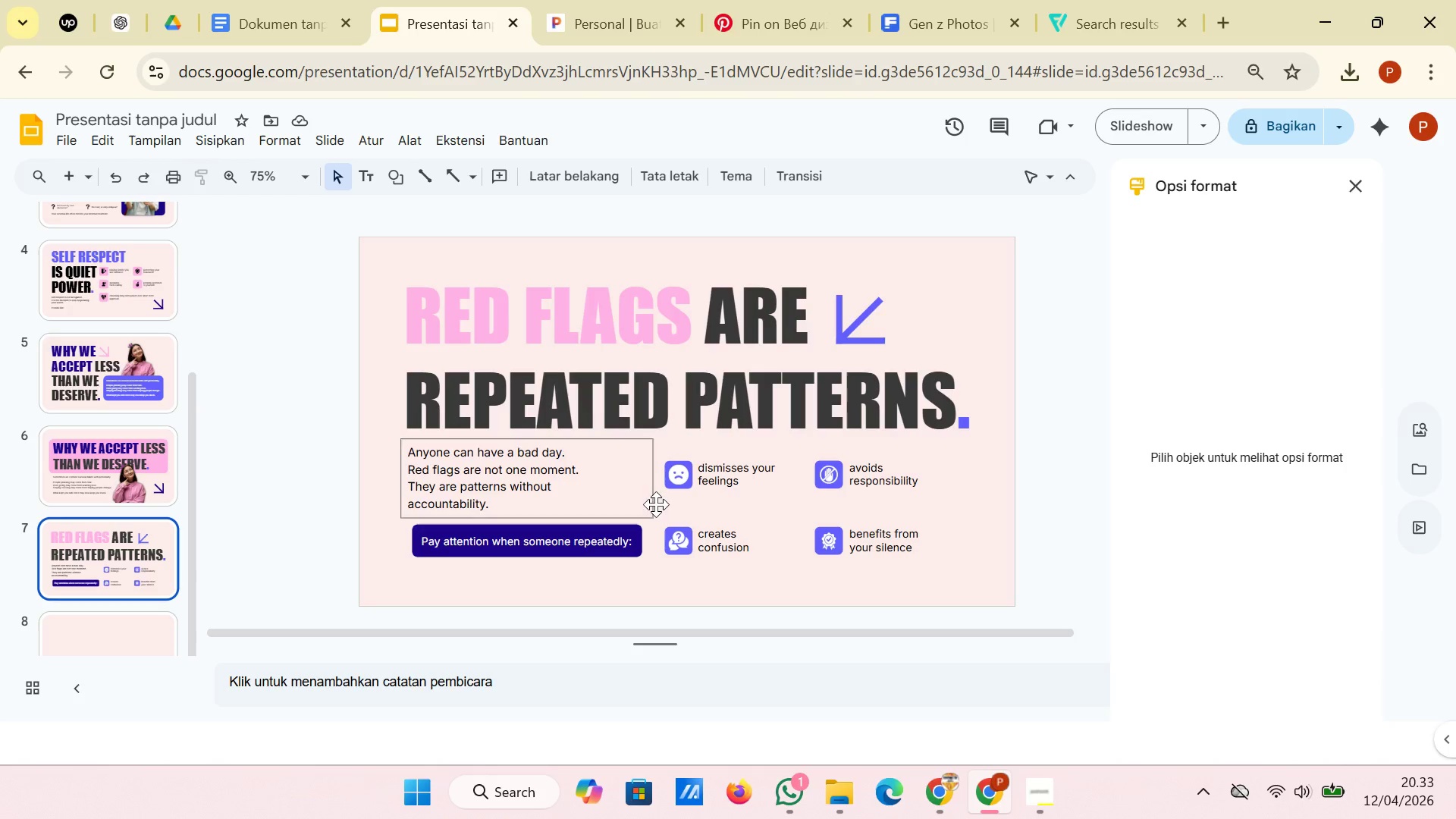 
left_click([685, 539])
 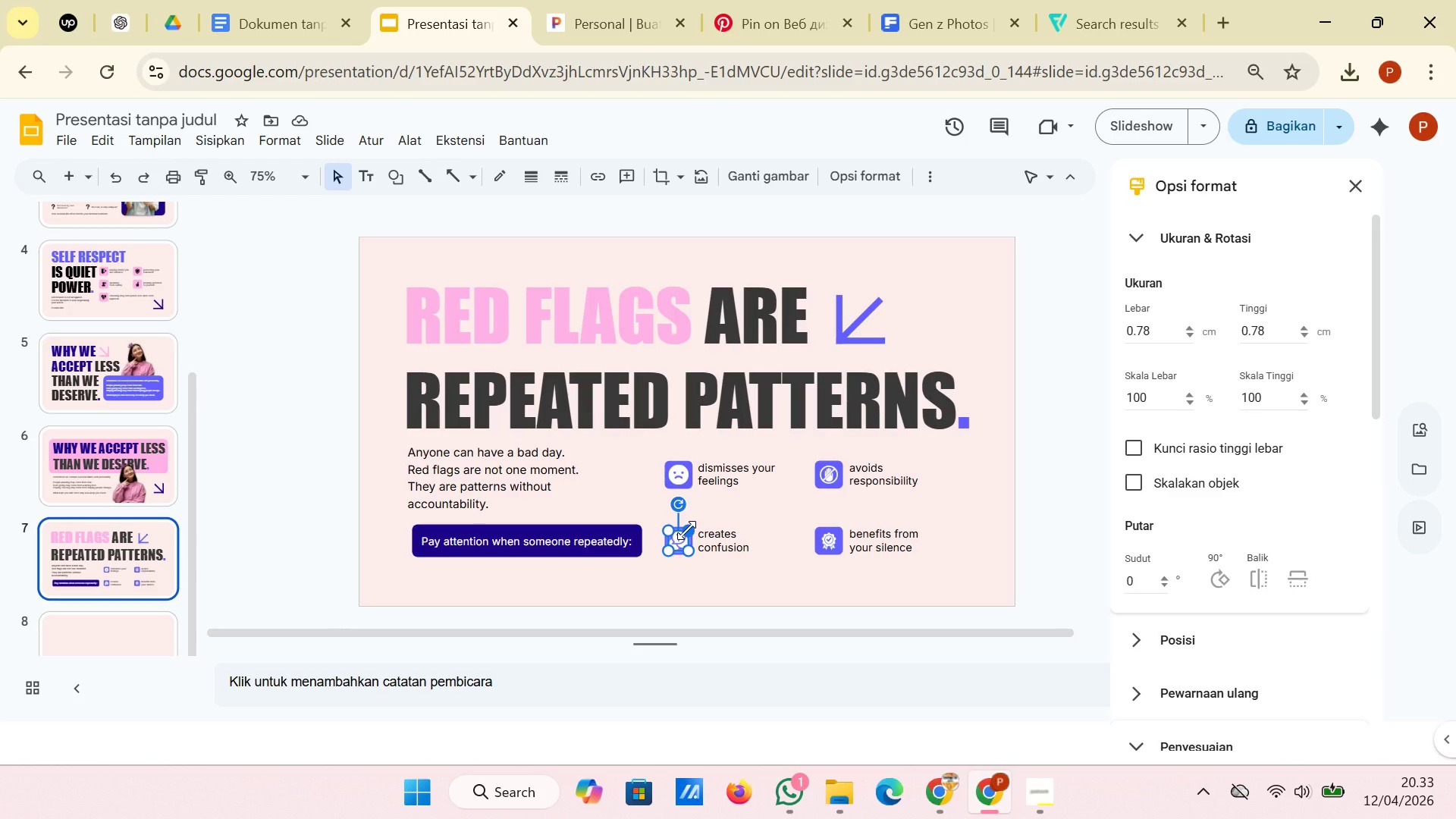 
hold_key(key=ControlLeft, duration=1.14)
scroll: coordinate [686, 530], scroll_direction: up, amount: 4.0
 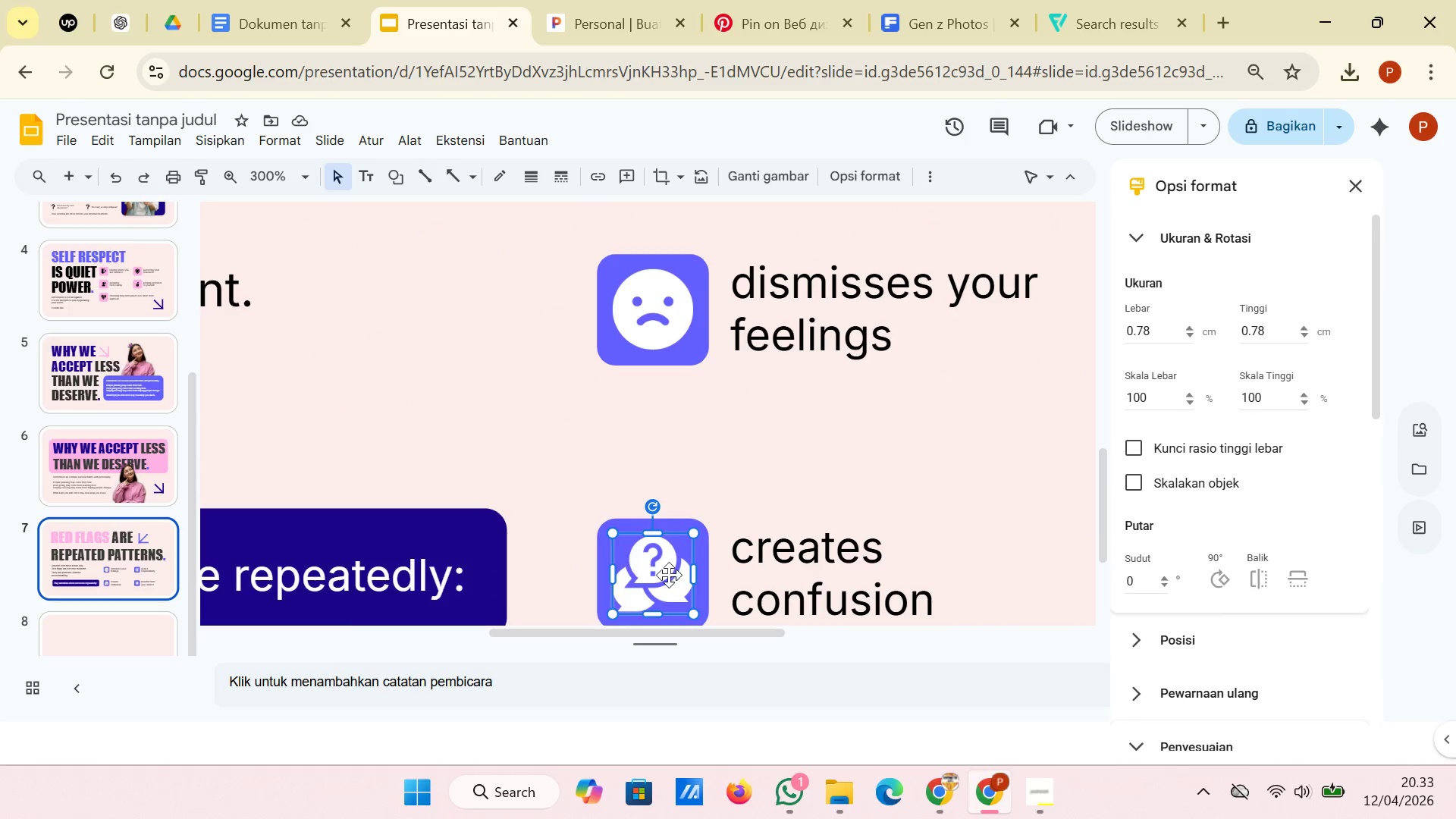 
scroll: coordinate [677, 572], scroll_direction: down, amount: 1.0
 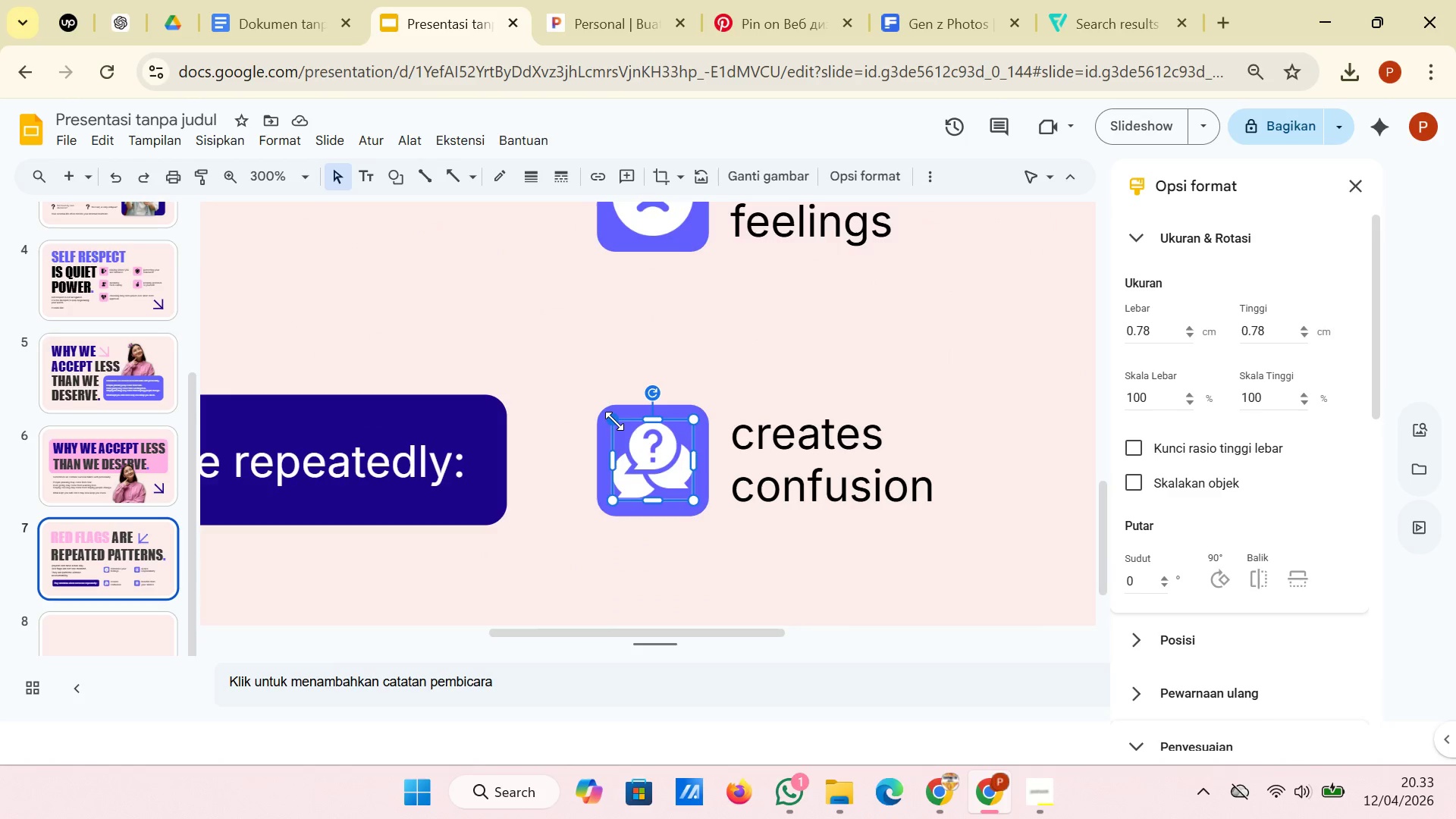 
left_click_drag(start_coordinate=[615, 421], to_coordinate=[621, 430])
 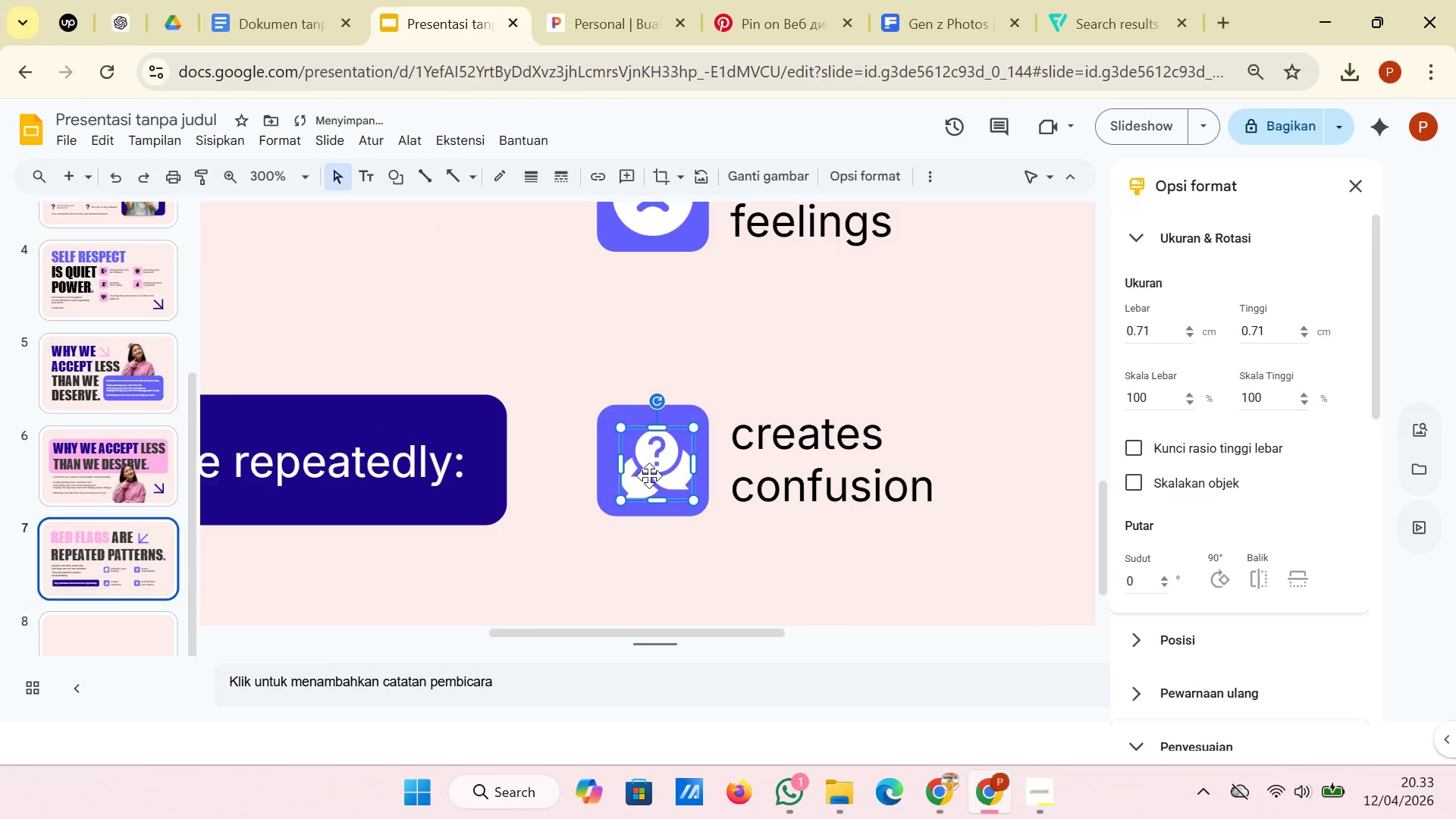 
left_click_drag(start_coordinate=[650, 475], to_coordinate=[646, 470])
 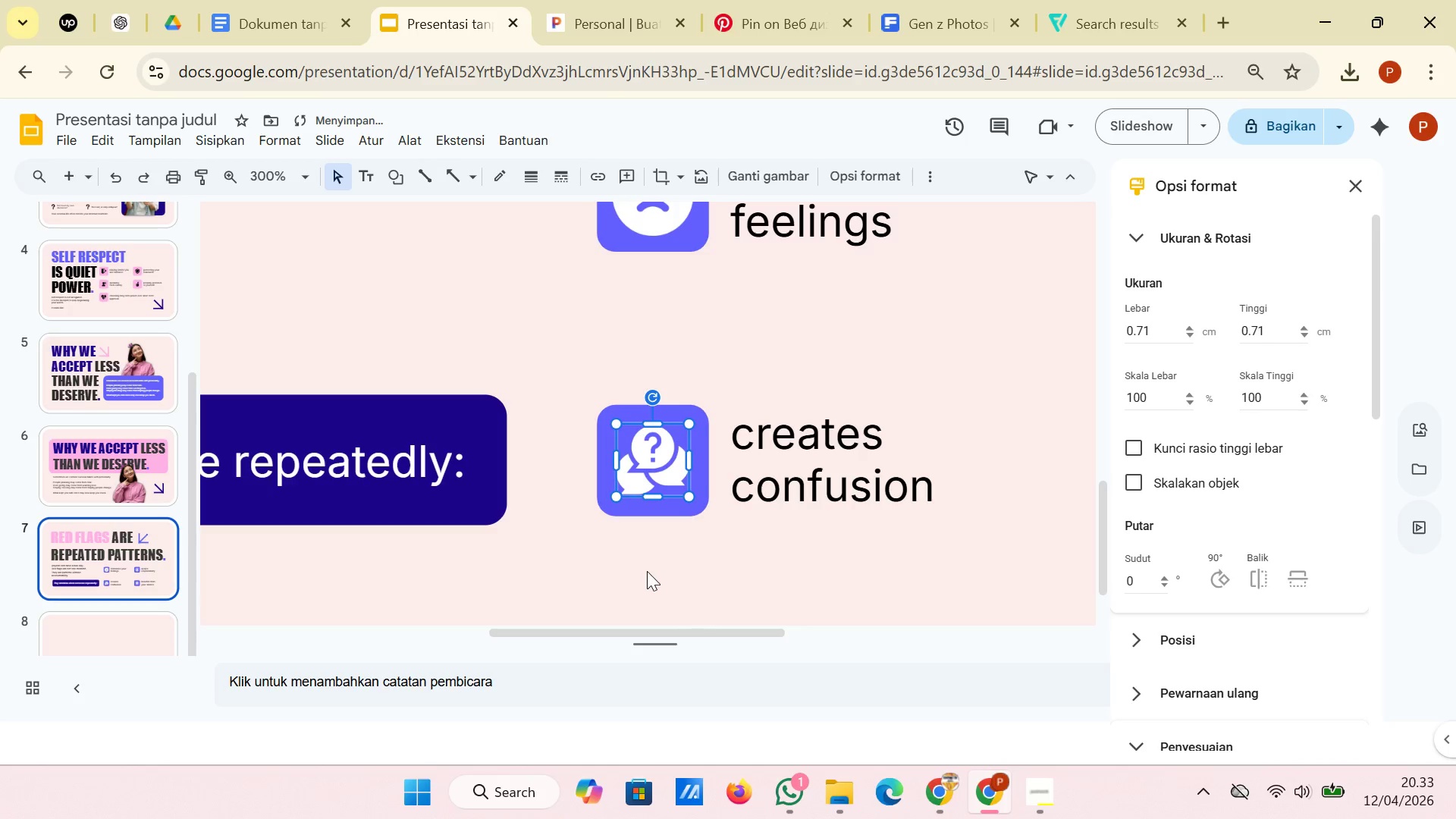 
left_click([648, 566])
 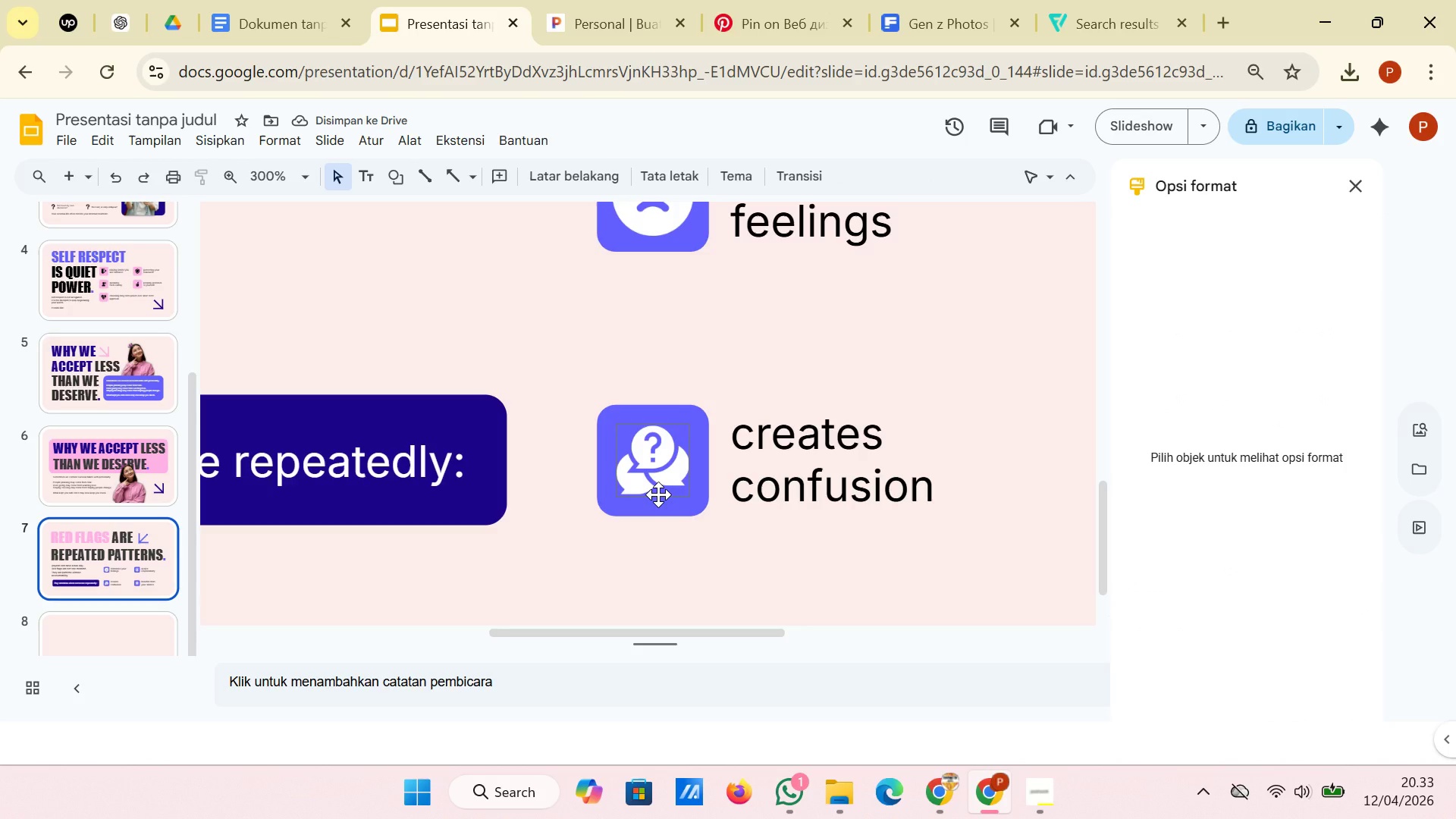 
hold_key(key=ControlLeft, duration=6.5)
scroll: coordinate [658, 494], scroll_direction: down, amount: 2.0
 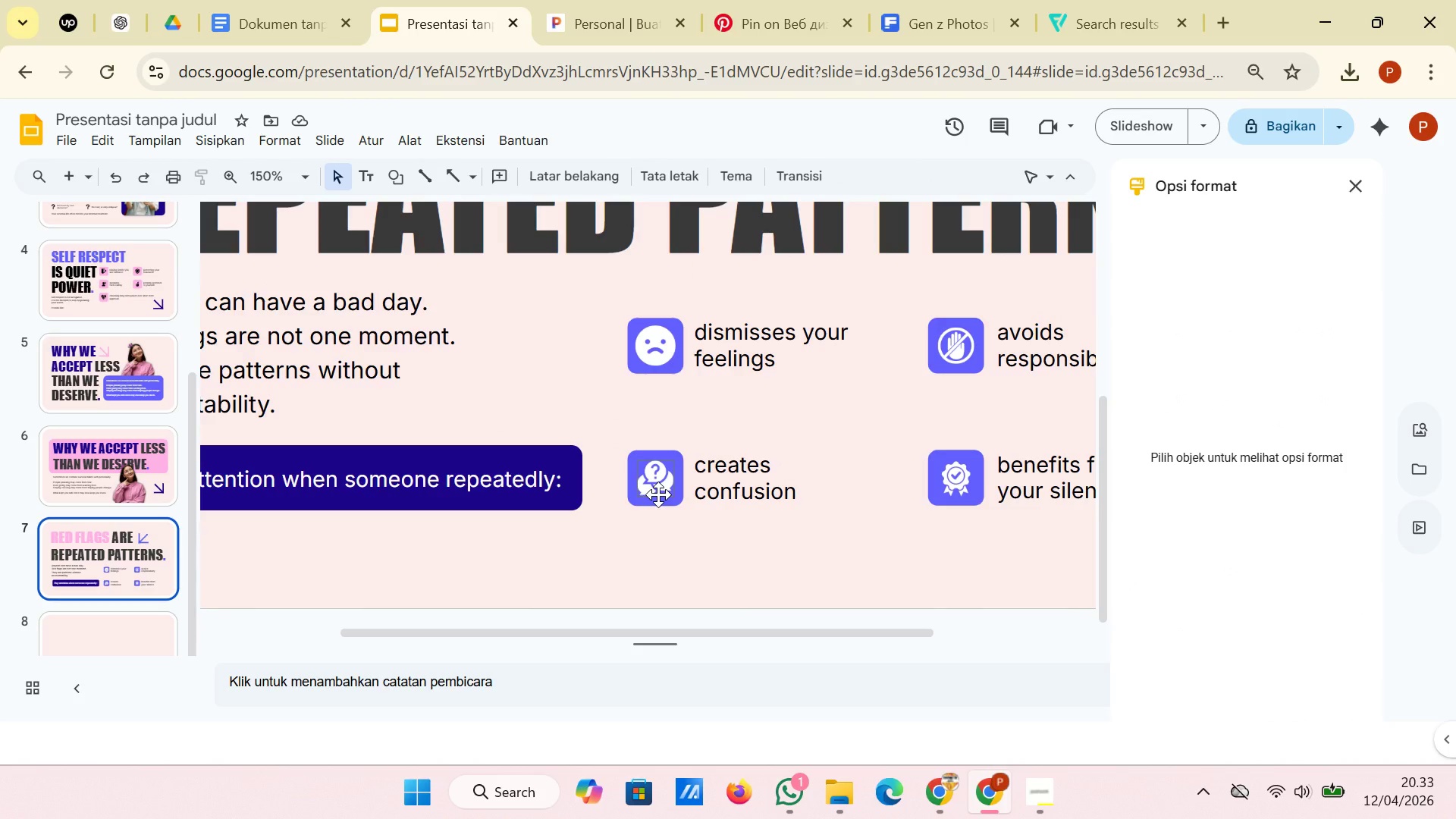 